 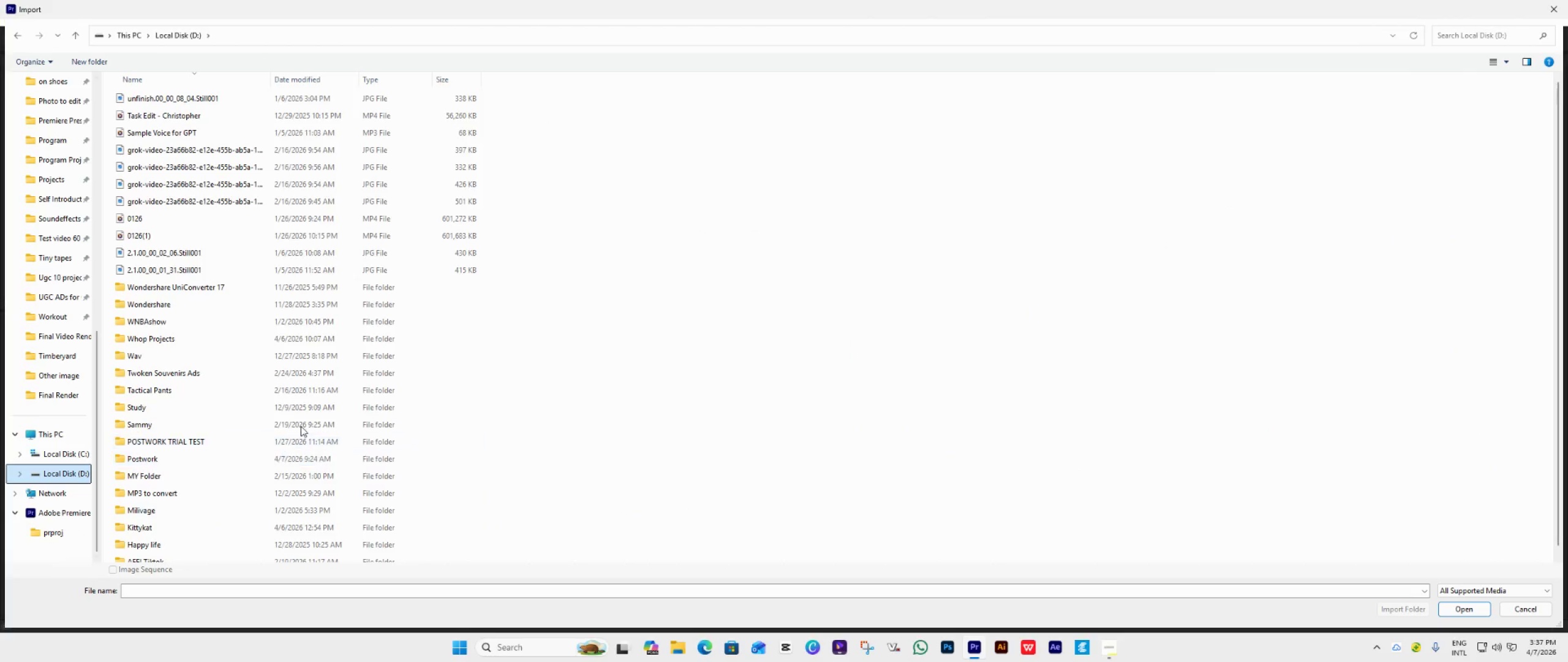 
scroll: coordinate [258, 422], scroll_direction: down, amount: 2.0
 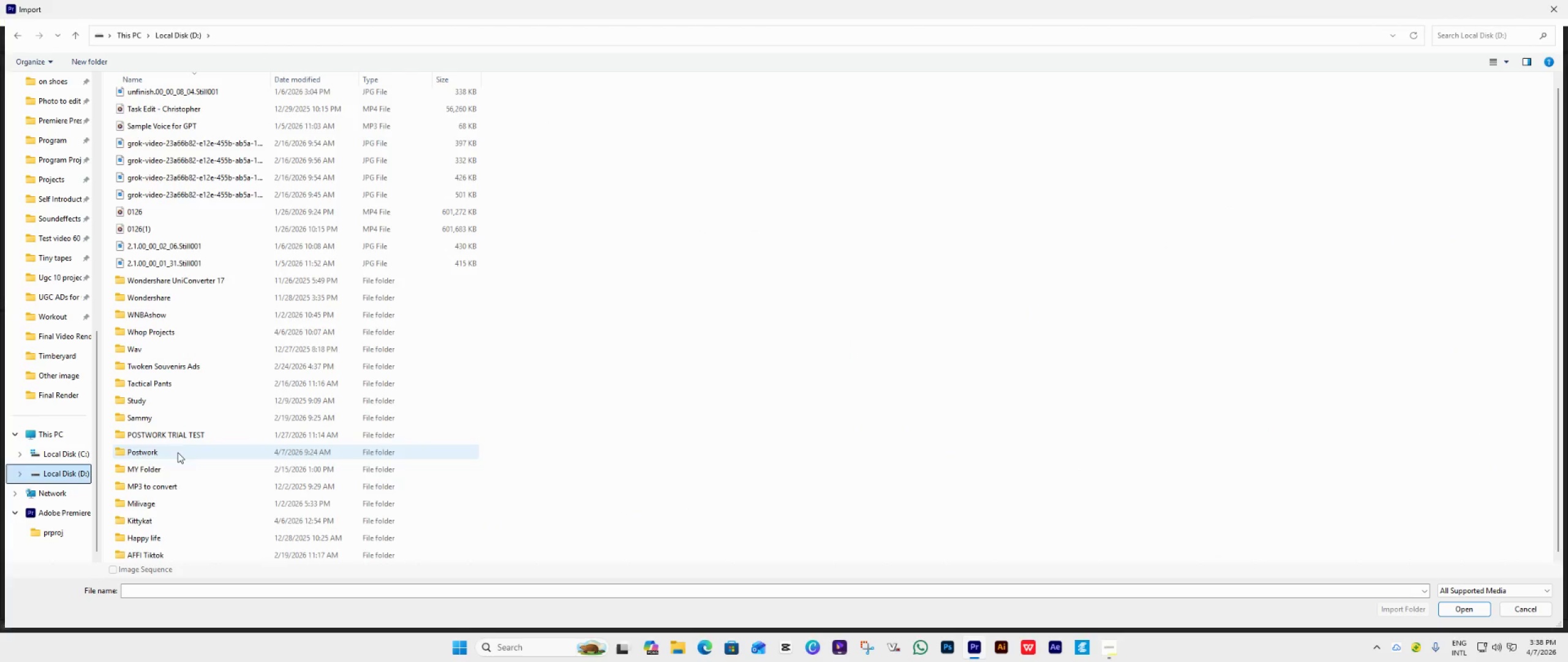 
double_click([178, 452])
 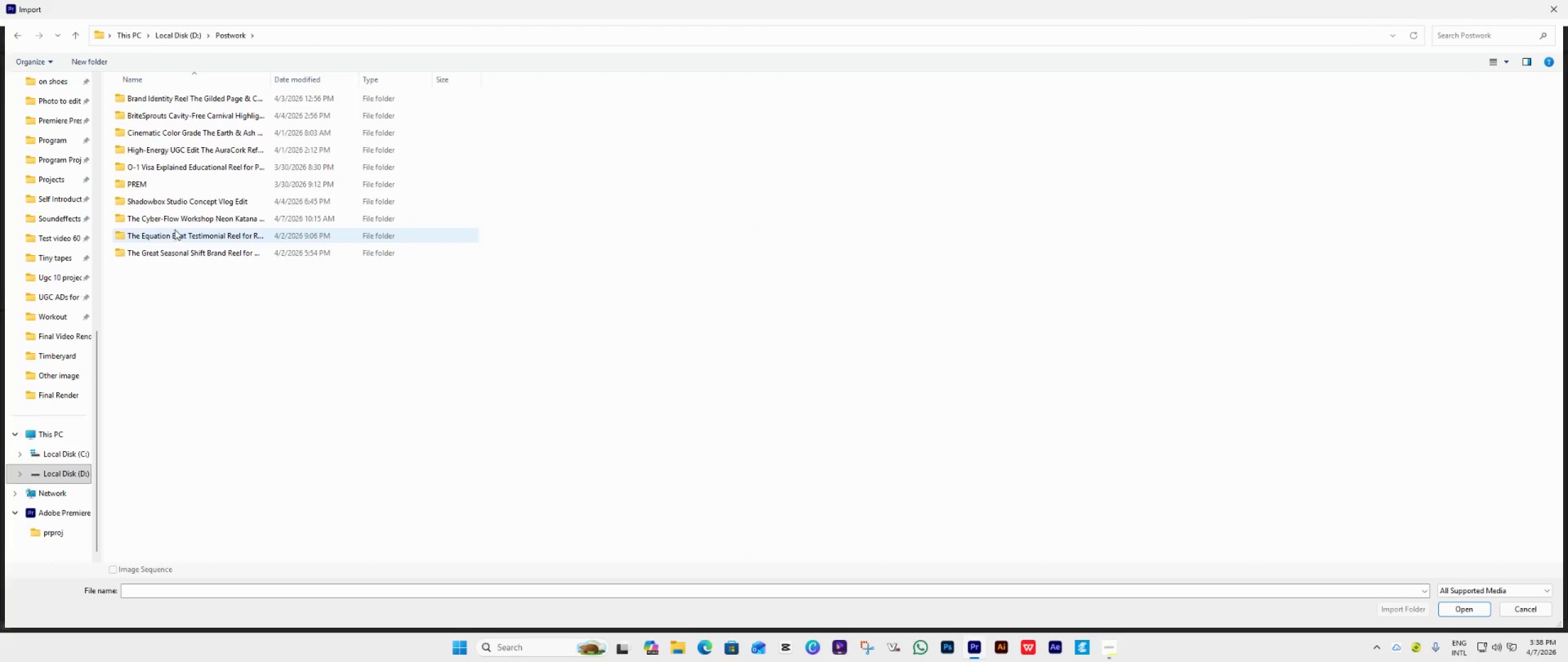 
double_click([181, 223])
 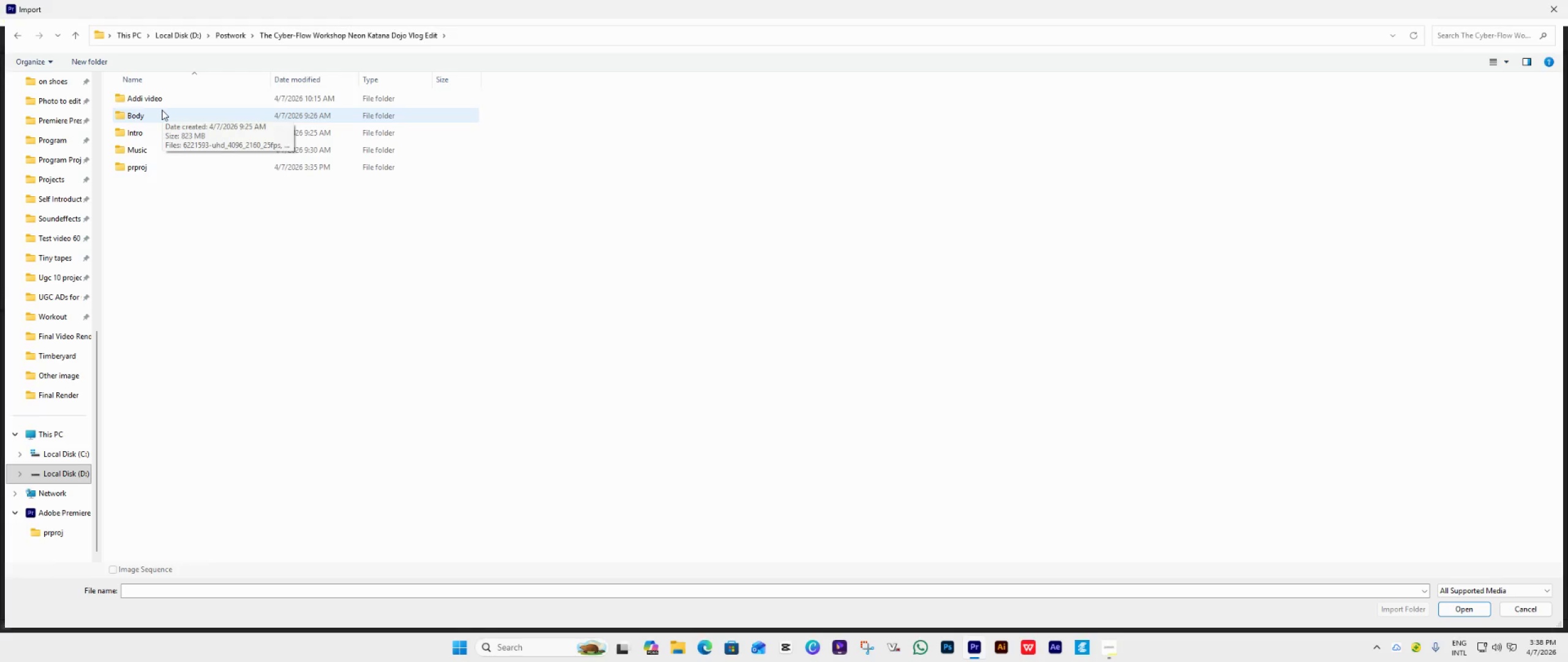 
left_click([157, 98])
 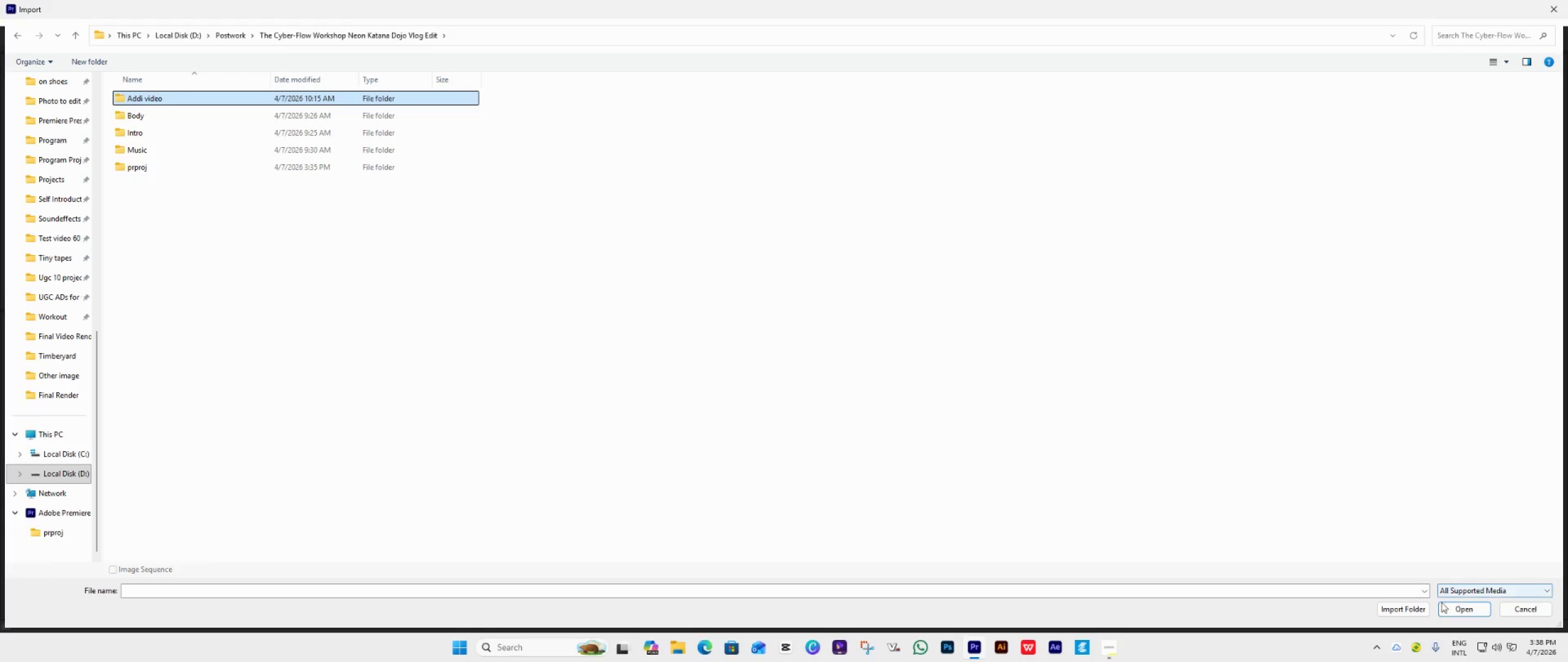 
left_click([1424, 605])
 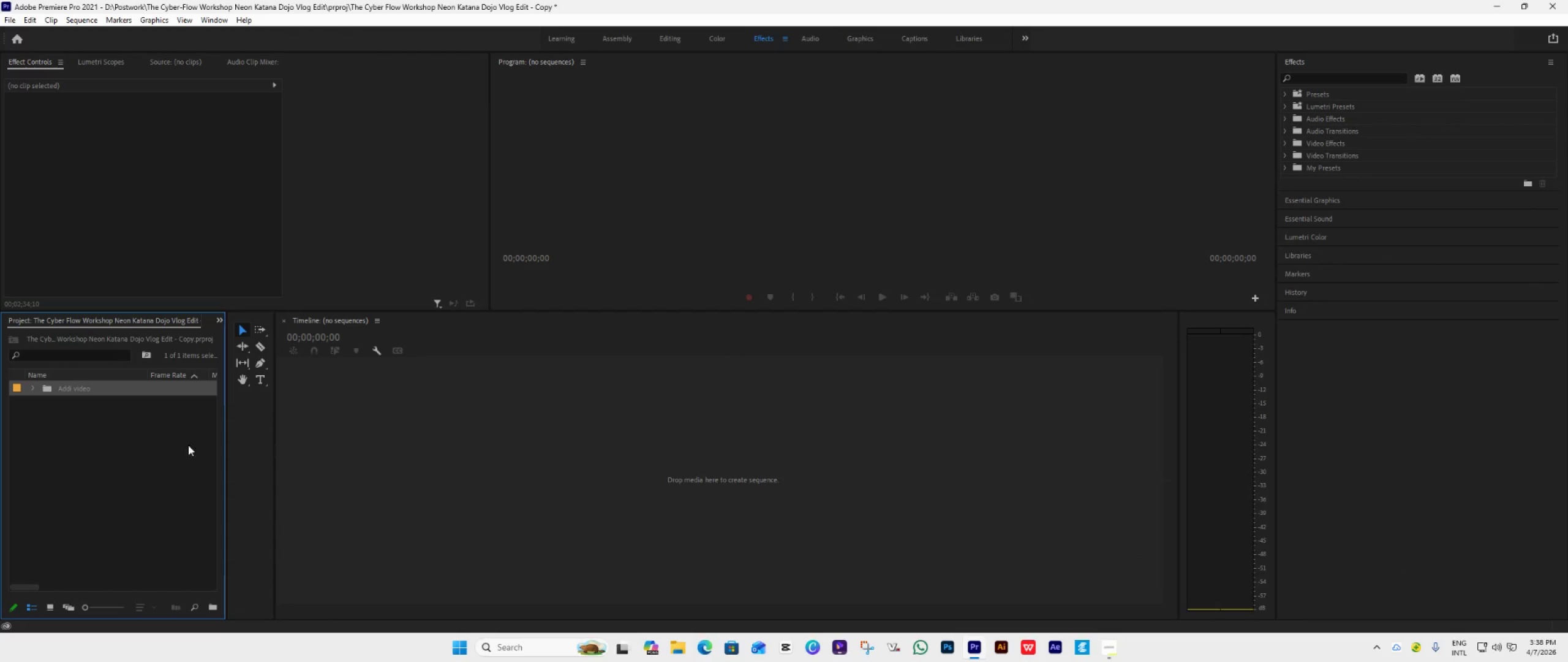 
double_click([100, 462])
 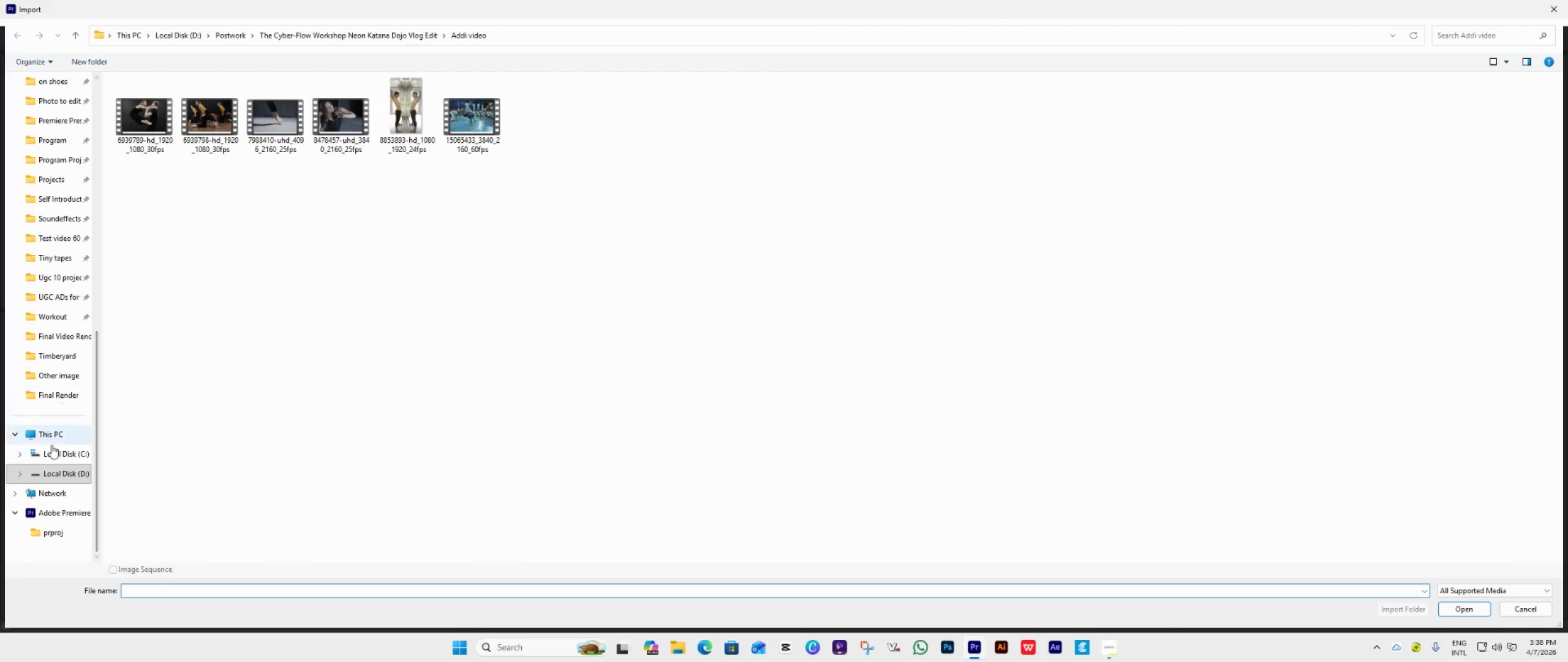 
left_click([55, 473])
 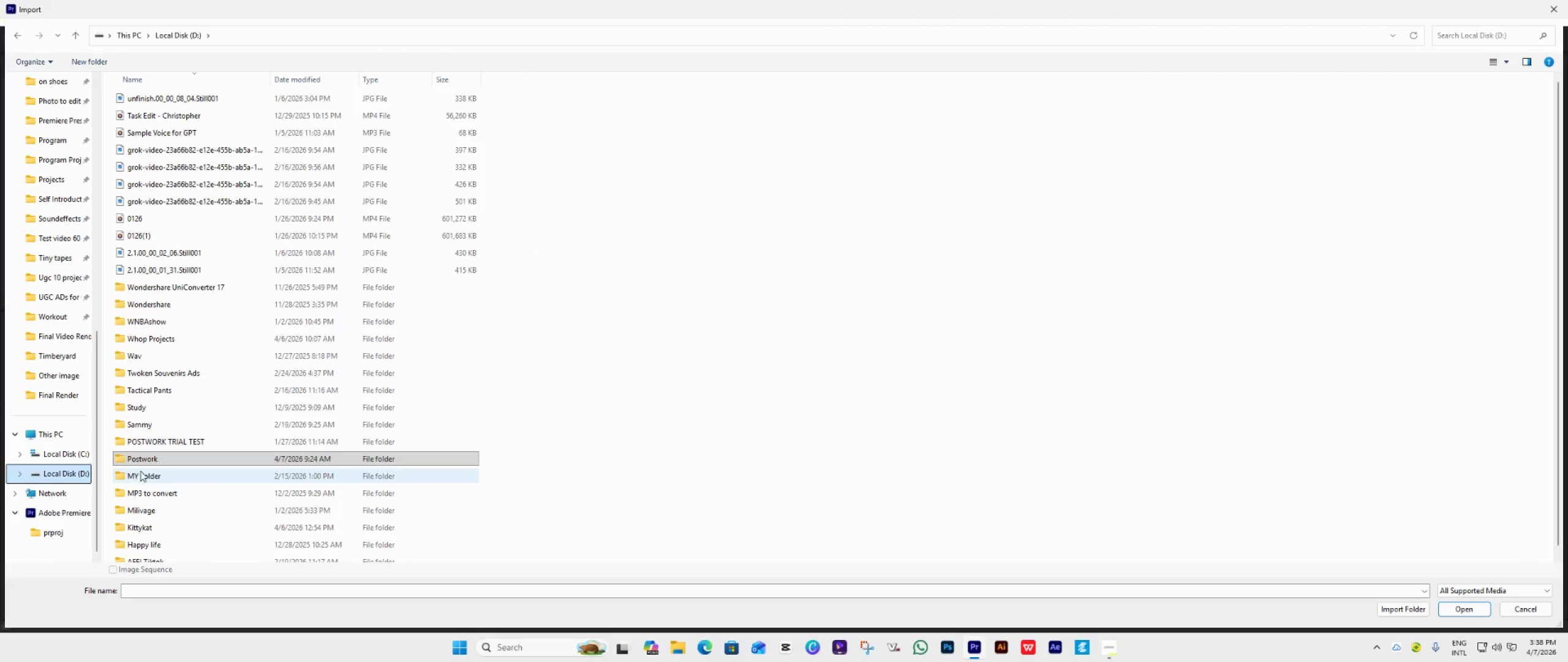 
double_click([147, 464])
 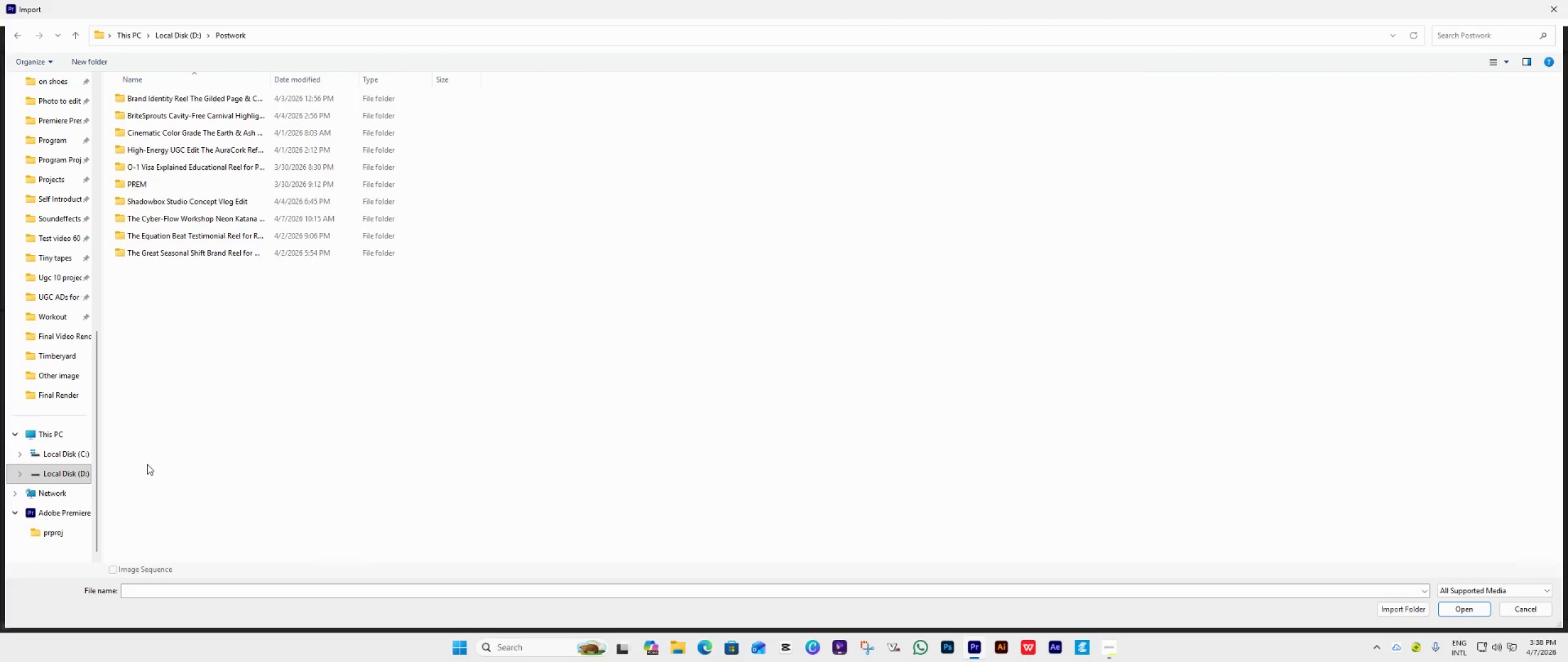 
triple_click([147, 464])
 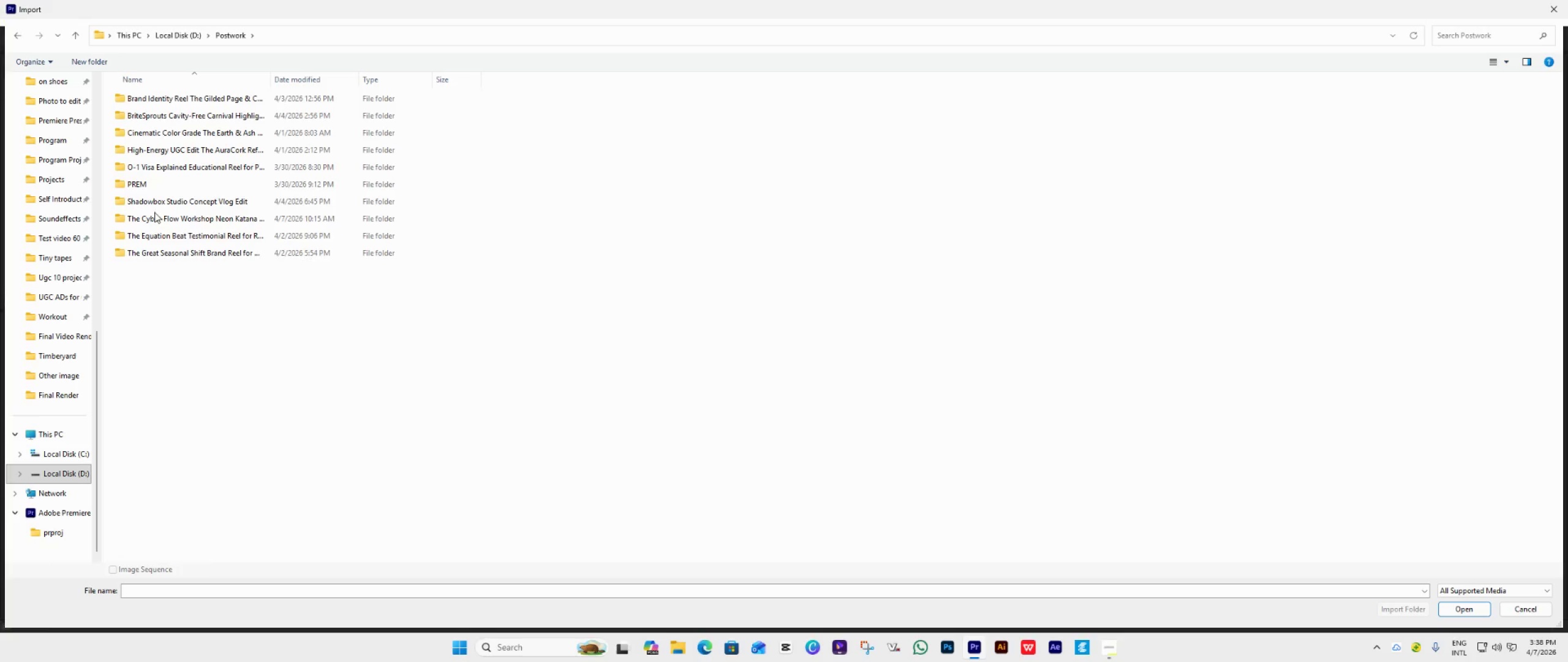 
double_click([154, 216])
 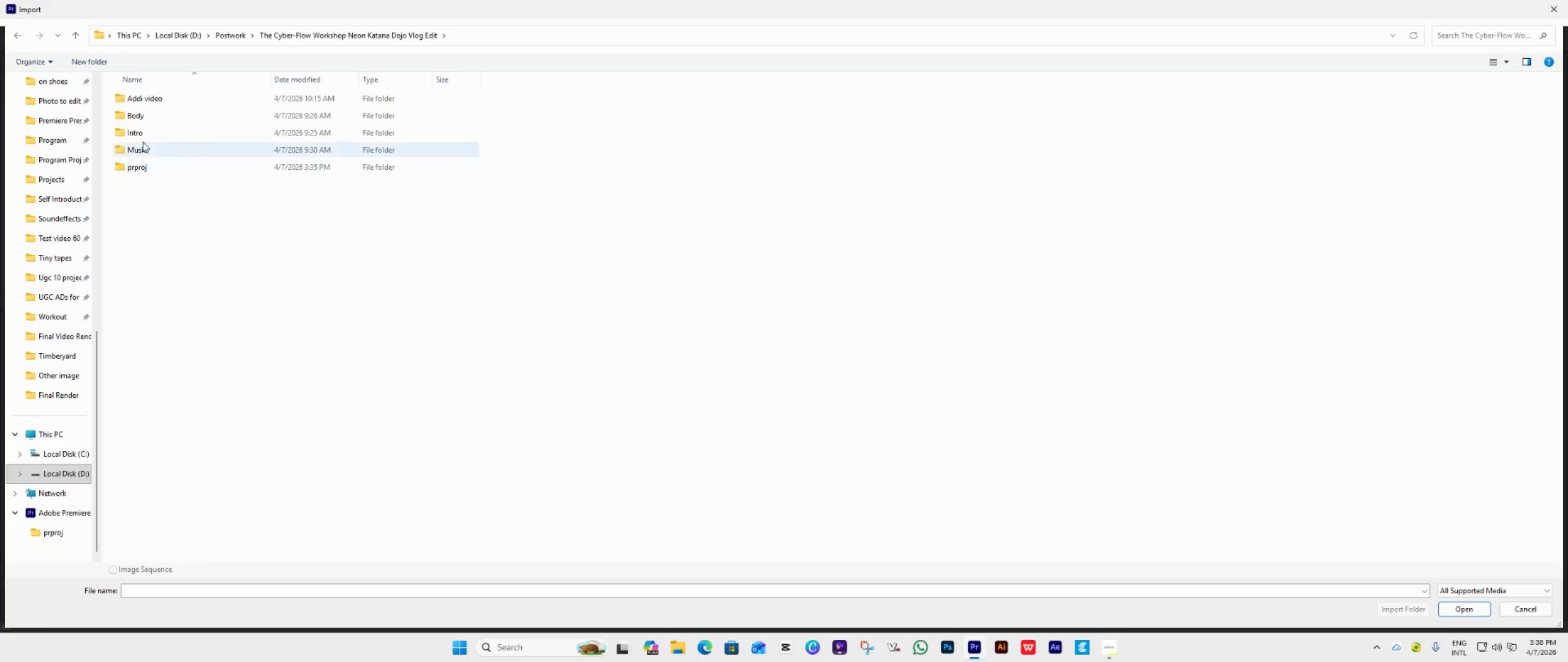 
left_click([142, 121])
 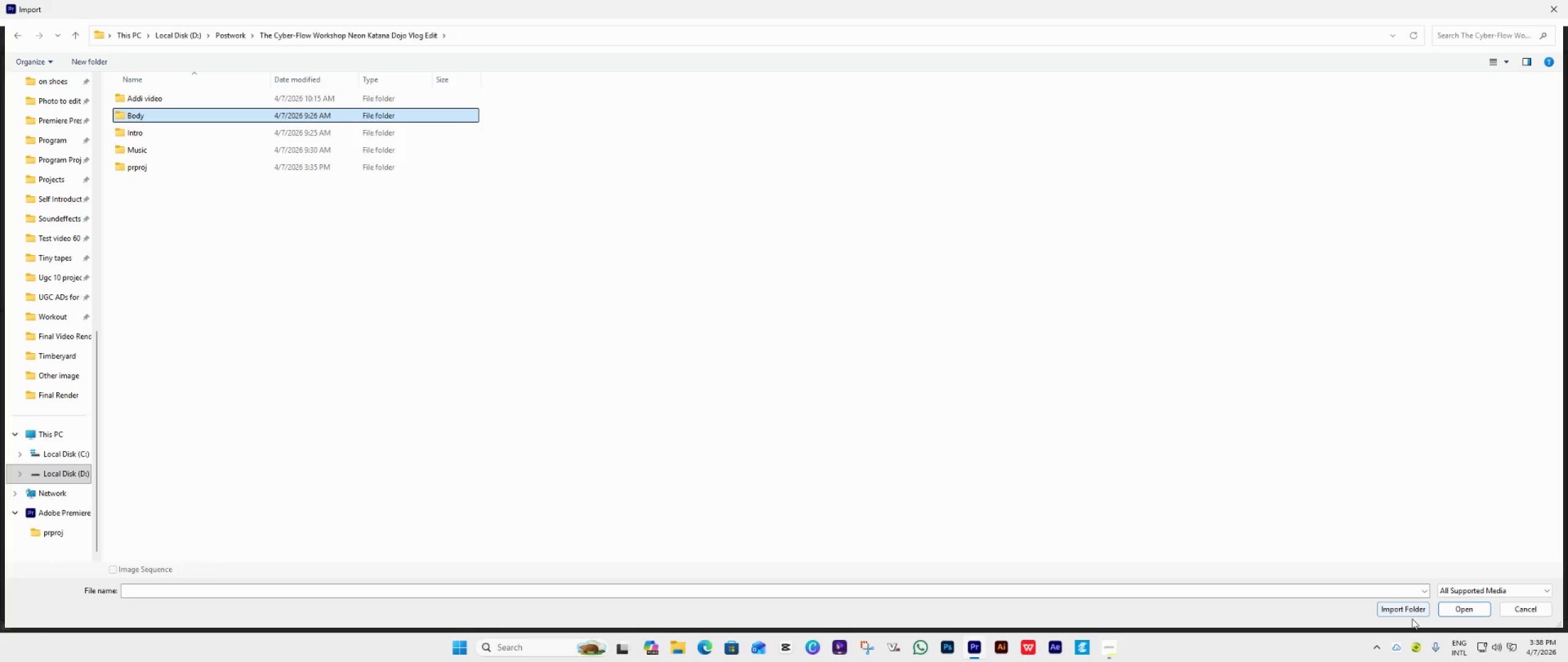 
left_click([1411, 612])
 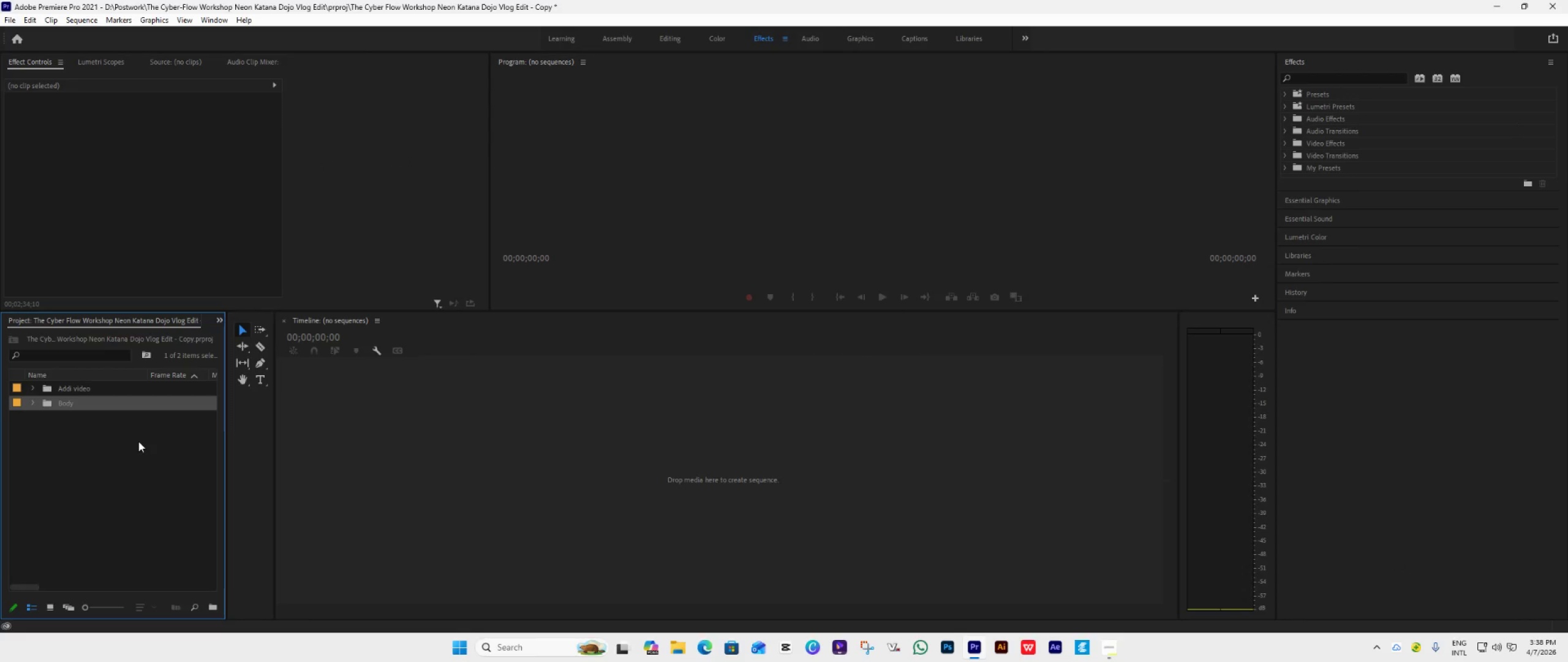 
left_click_drag(start_coordinate=[138, 441], to_coordinate=[364, 33])
 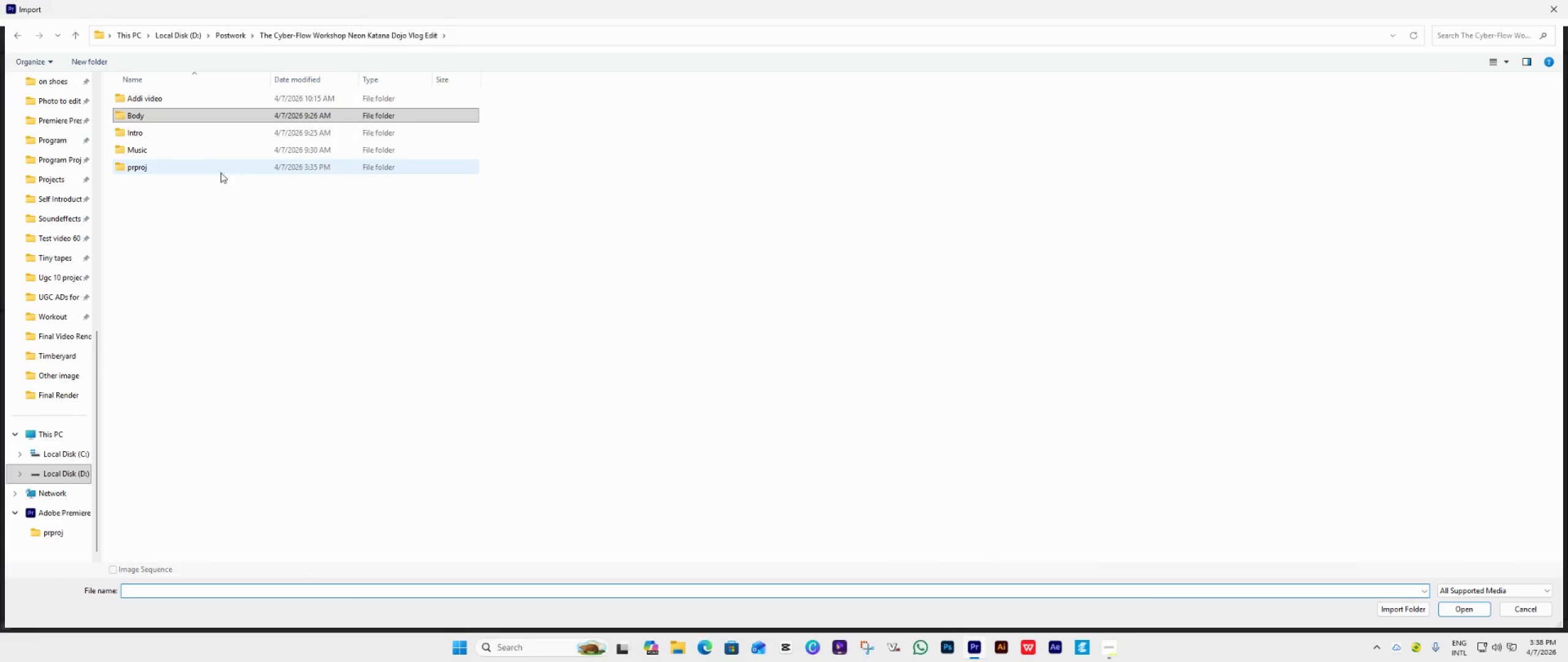 
left_click([364, 33])
 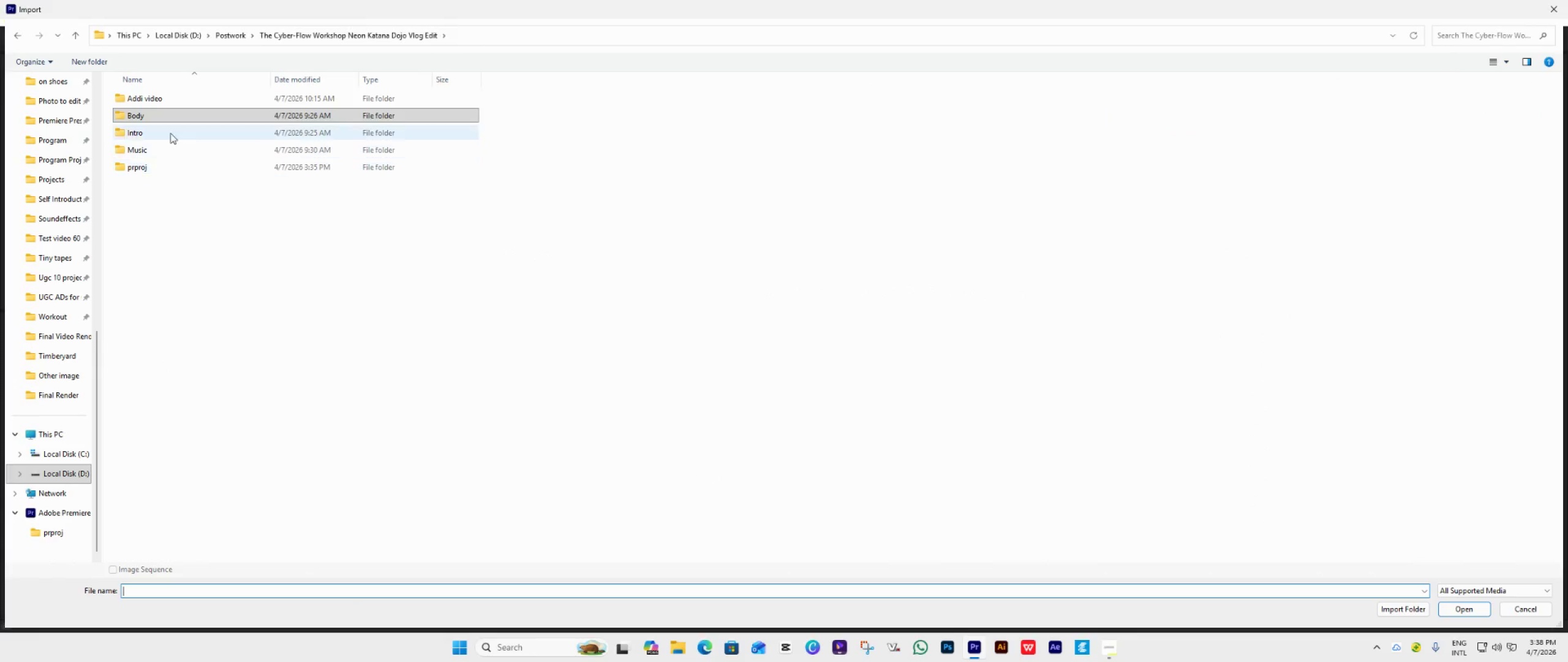 
left_click([170, 131])
 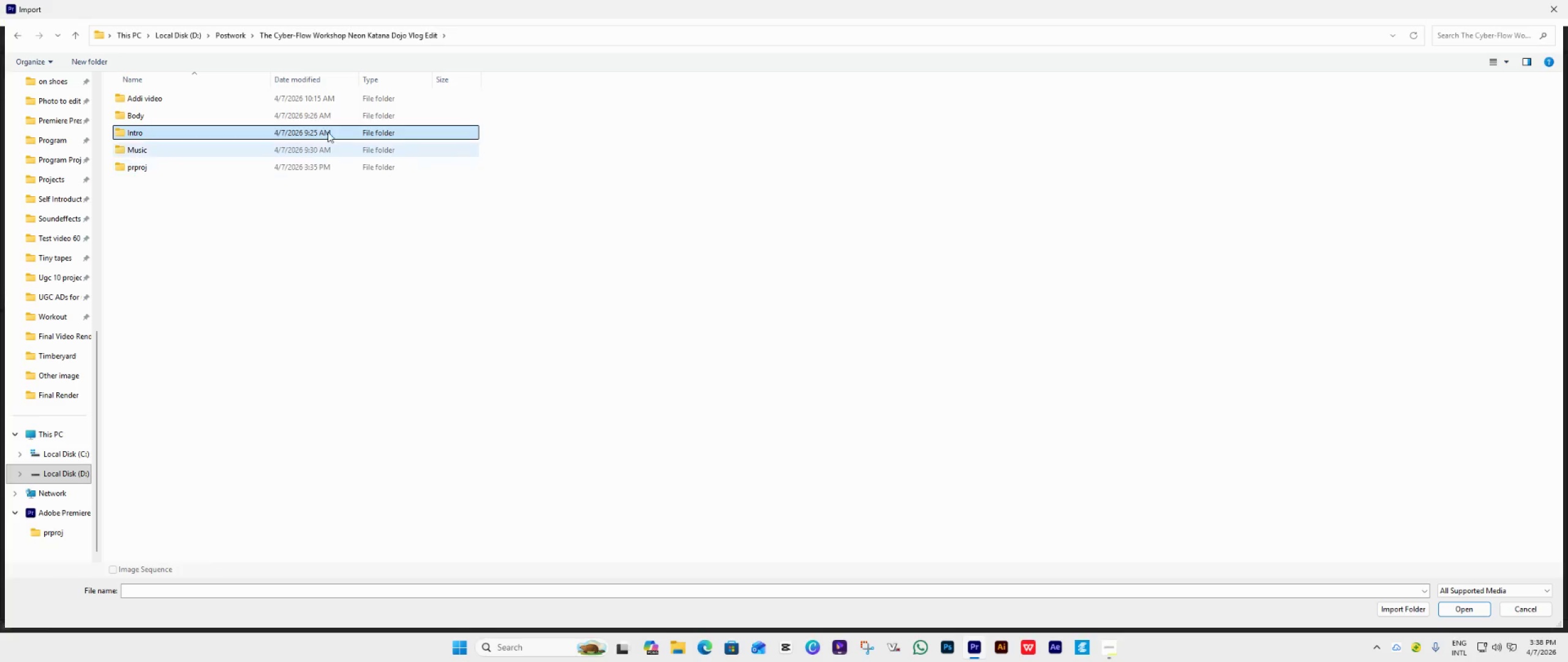 
left_click([222, 101])
 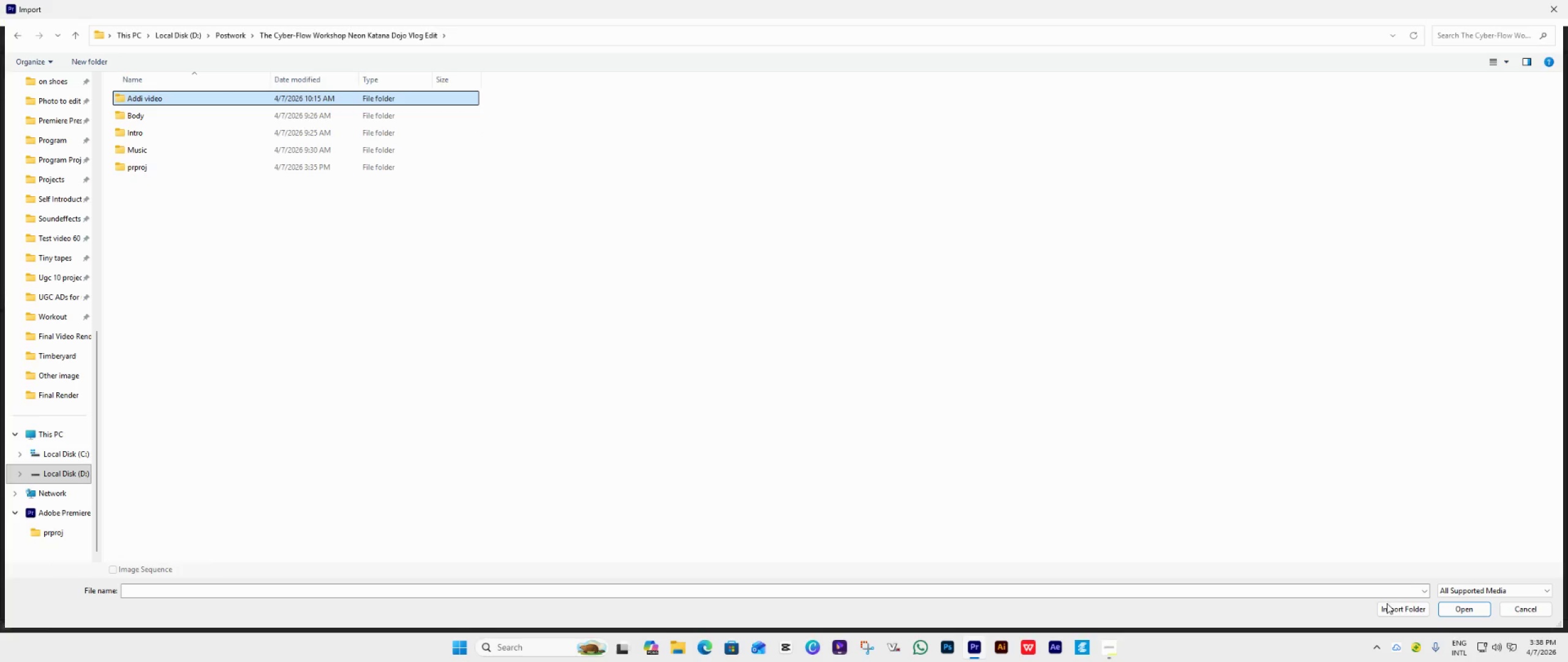 
left_click([1400, 609])
 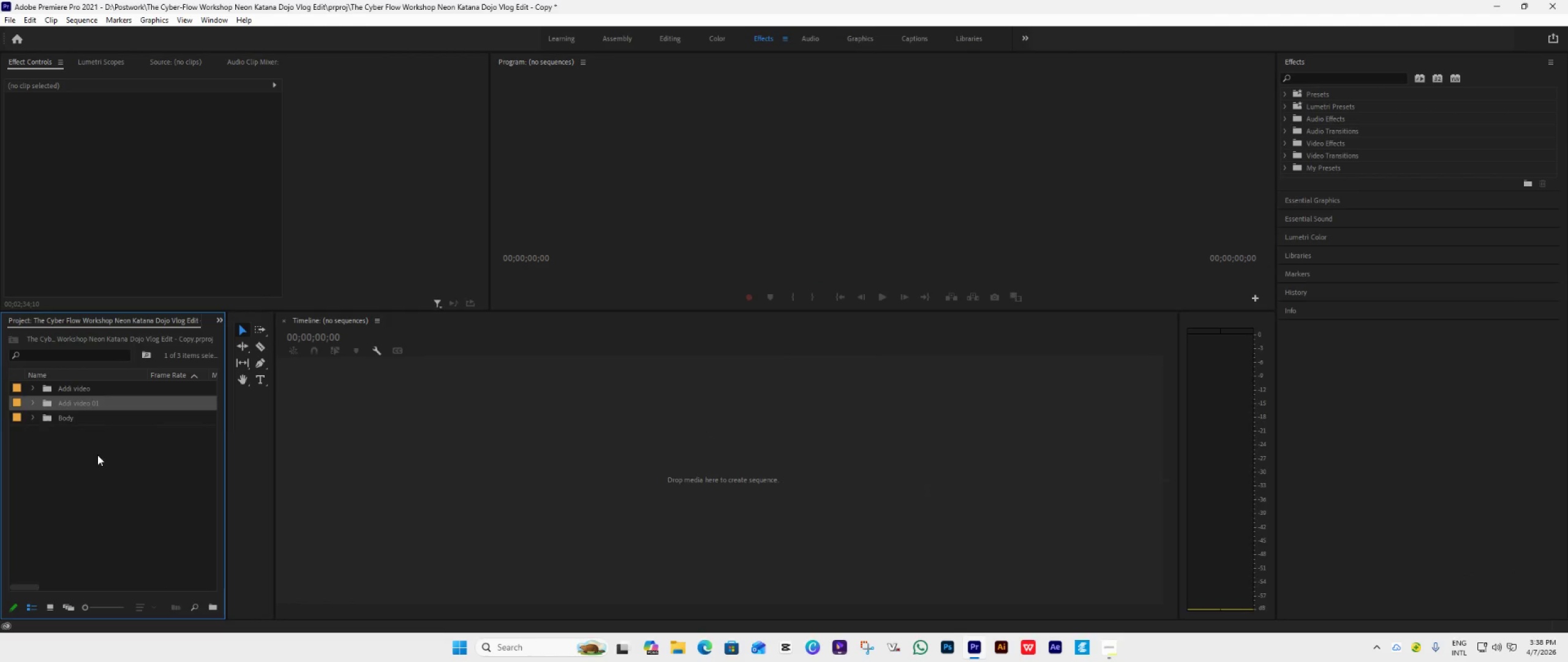 
double_click([97, 455])
 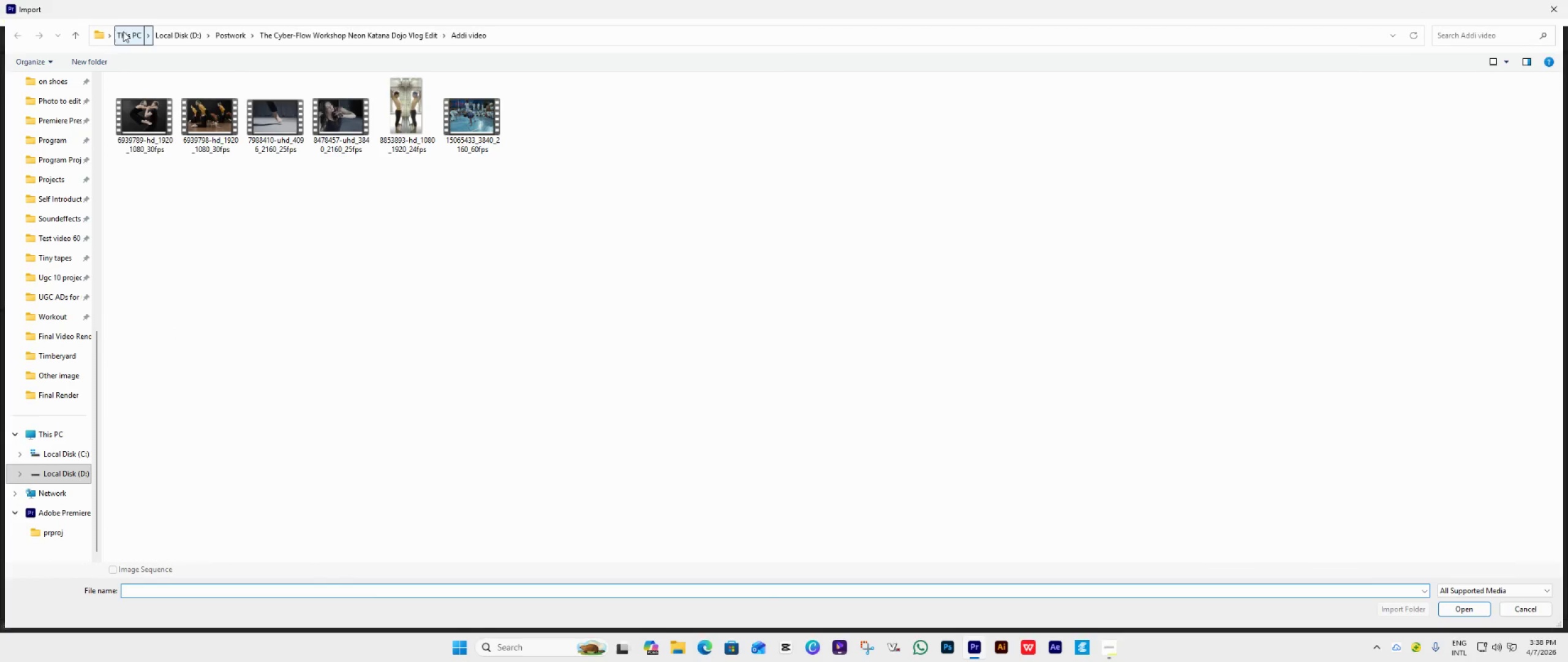 
left_click([349, 34])
 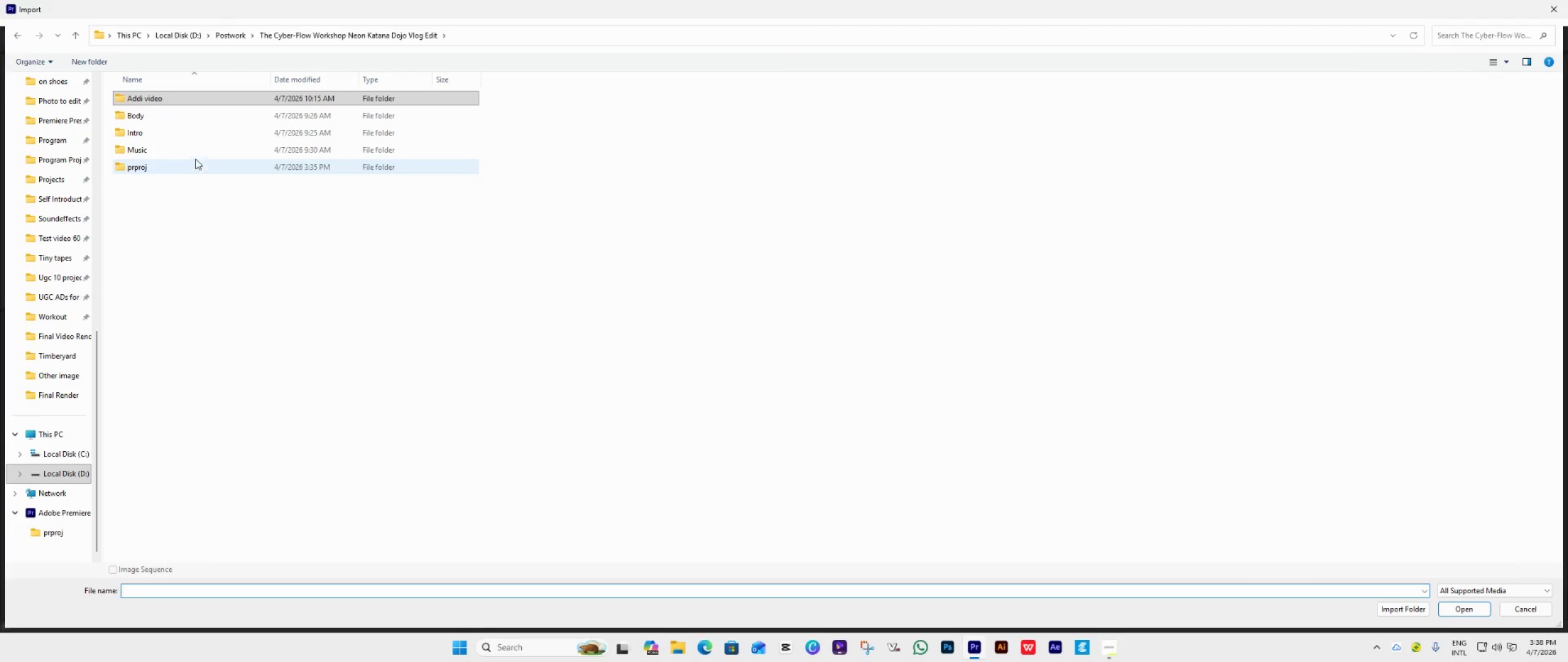 
left_click([195, 153])
 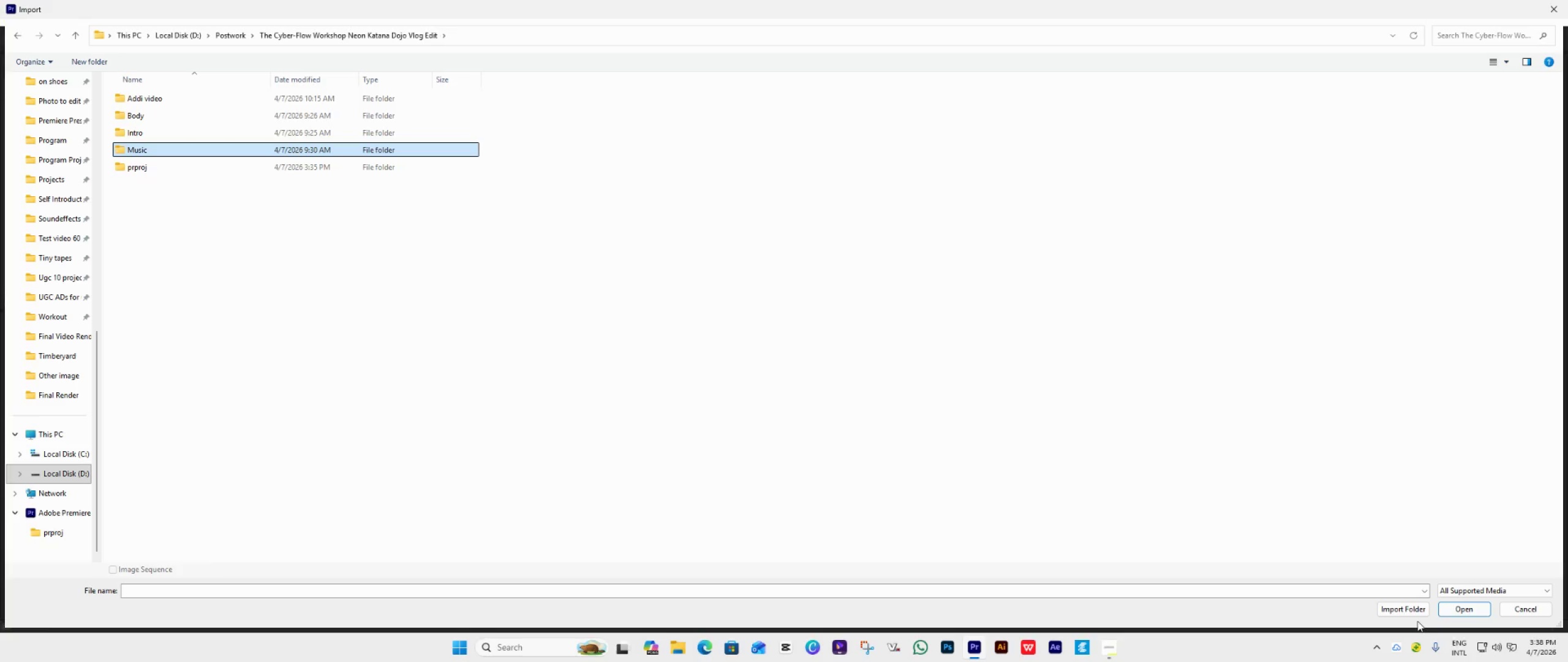 
double_click([1412, 611])
 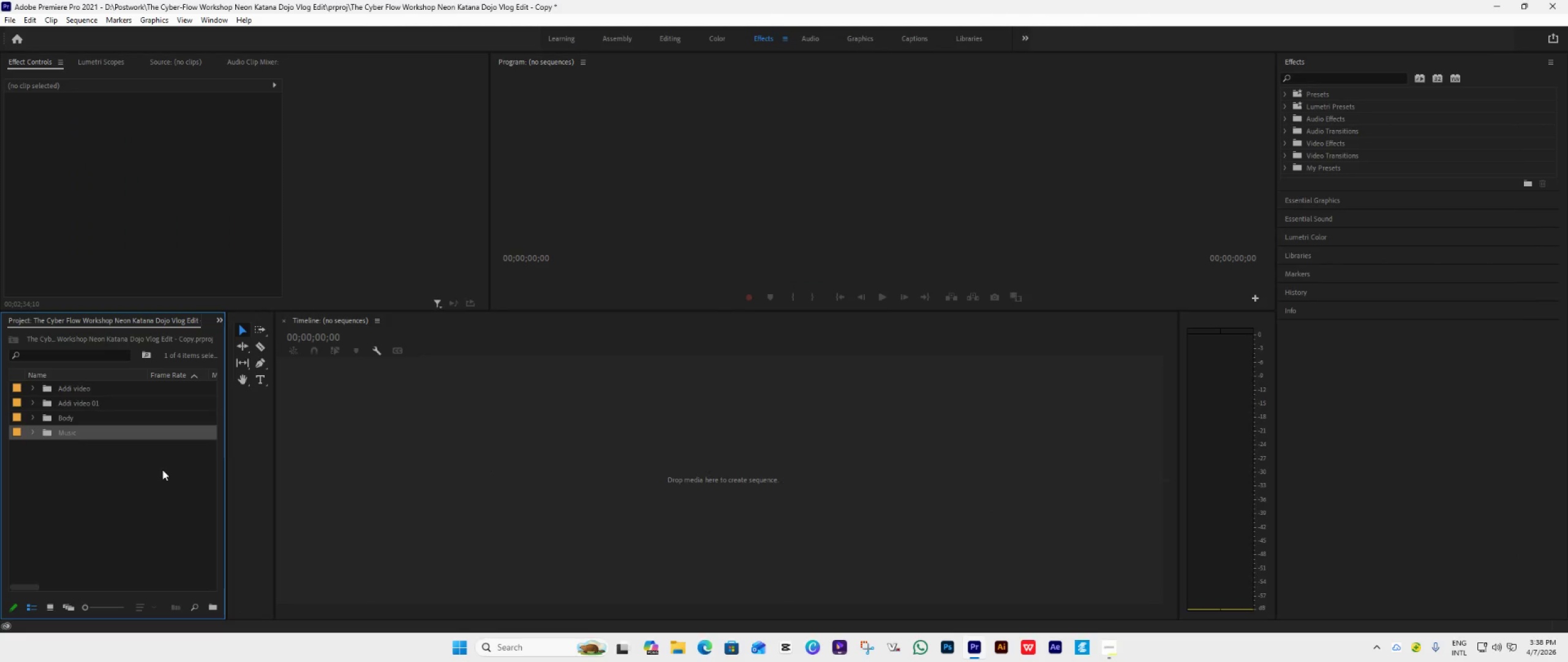 
left_click([98, 401])
 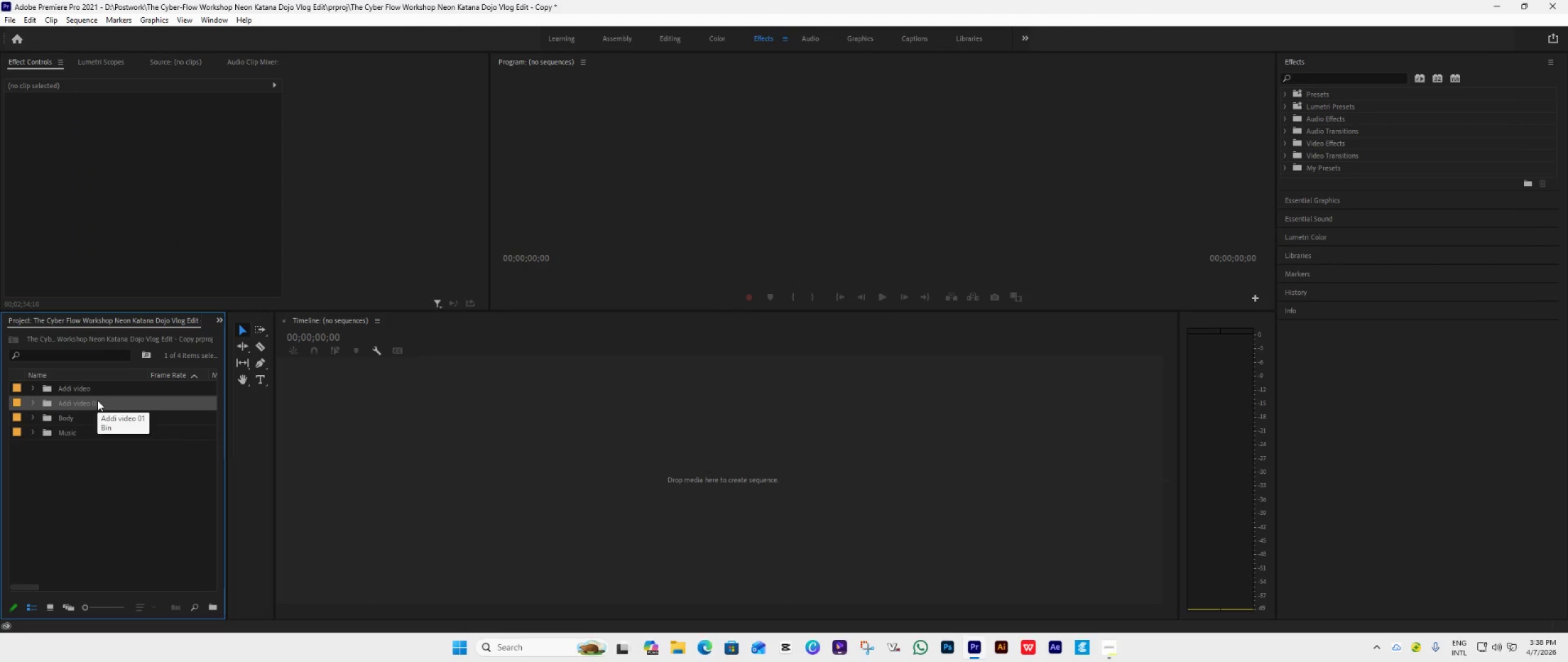 
key(Delete)
 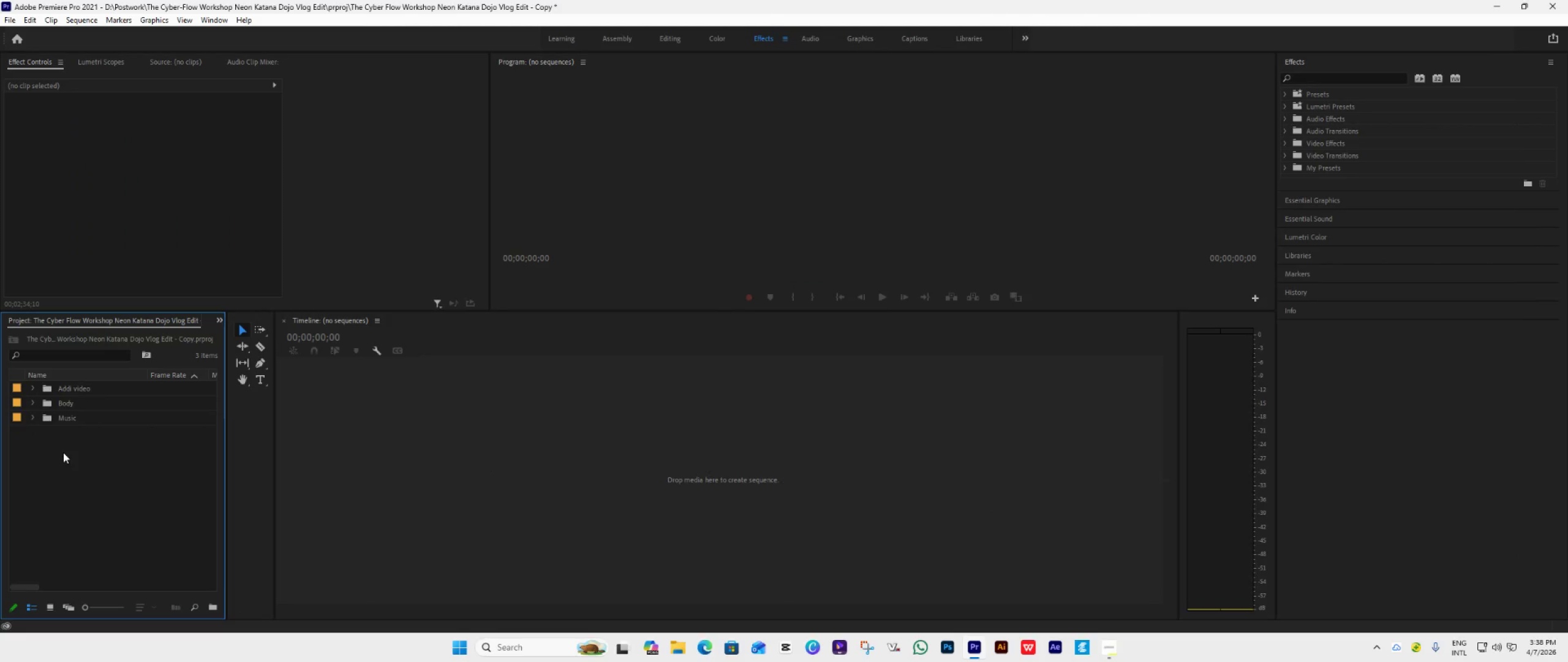 
double_click([63, 452])
 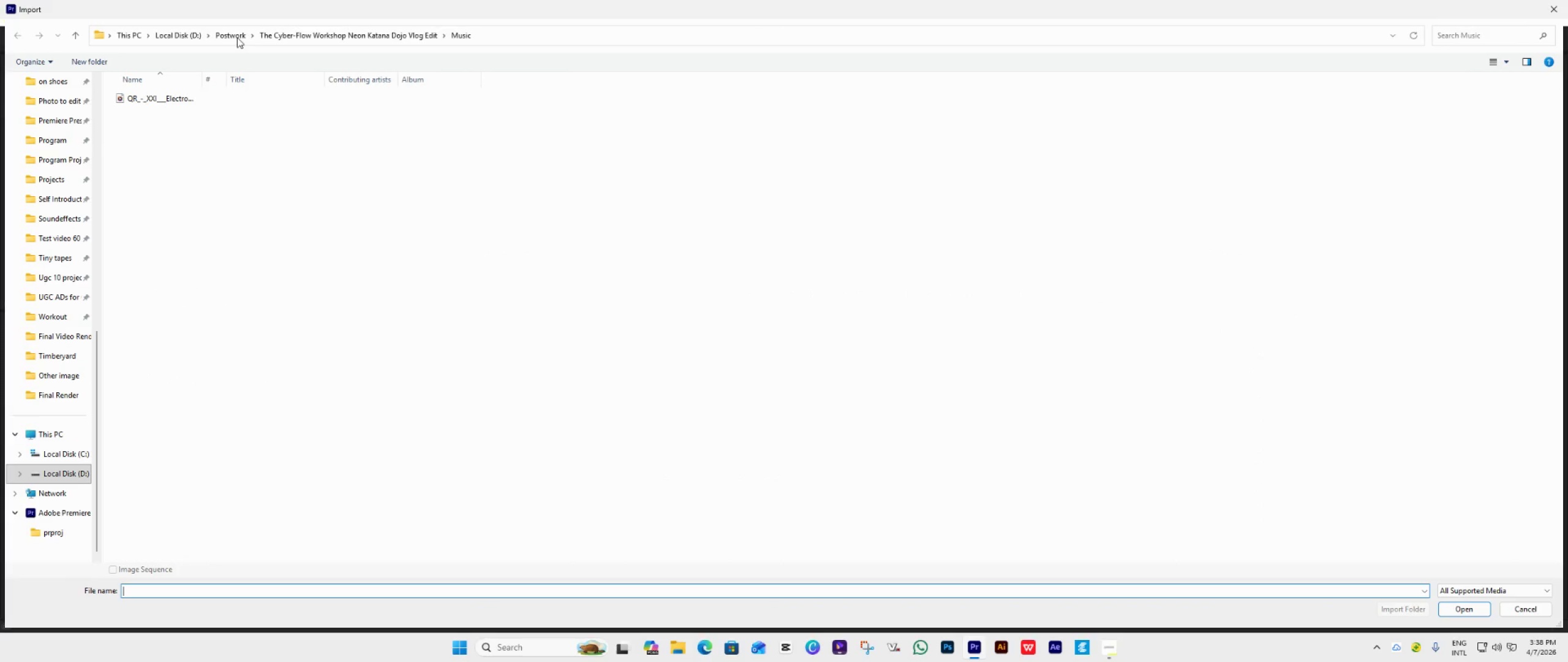 
left_click([321, 31])
 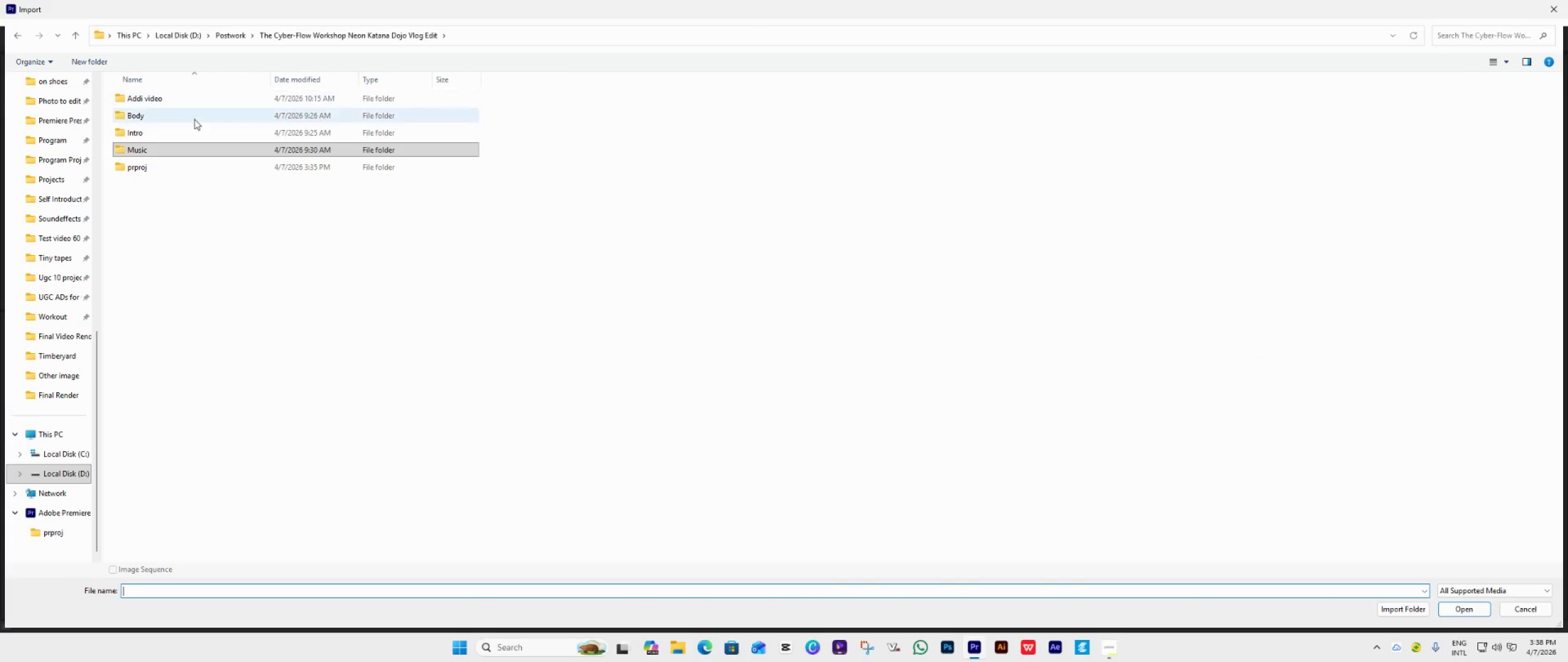 
left_click([183, 130])
 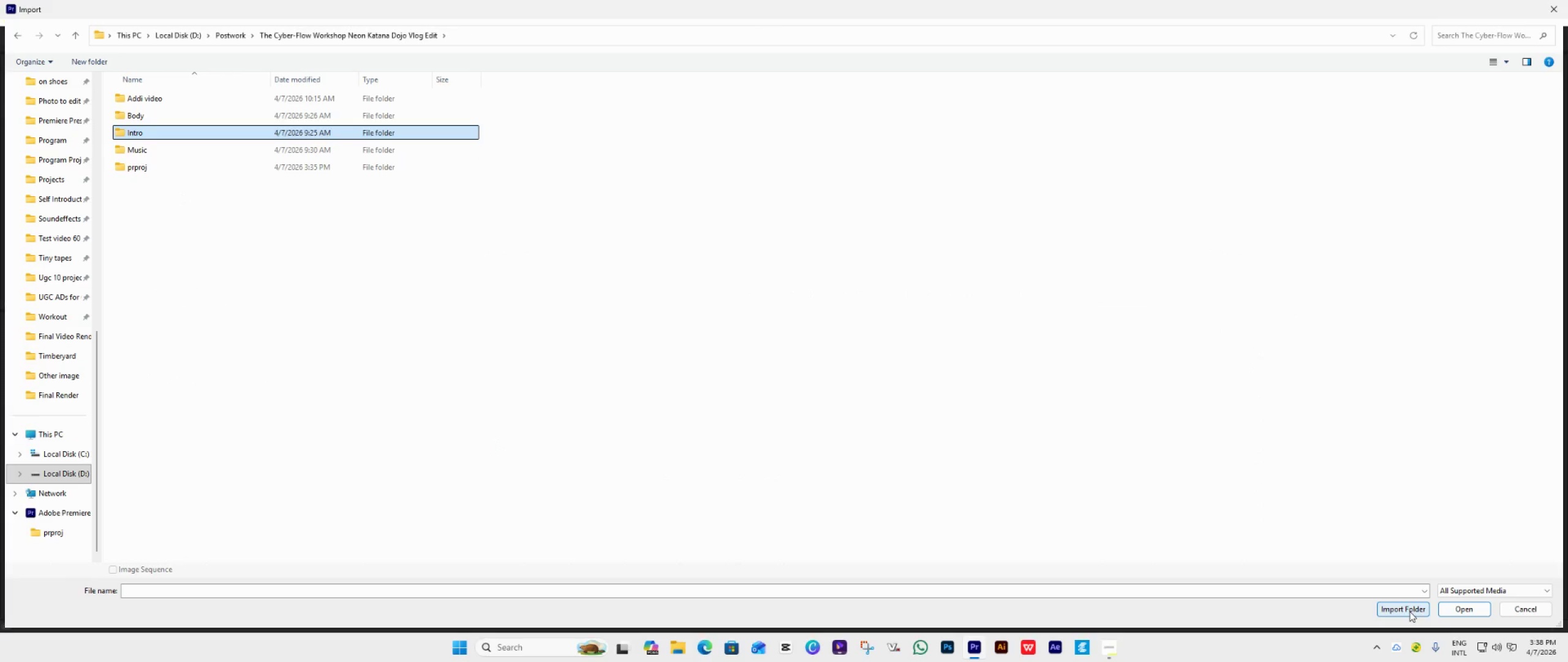 
left_click([1409, 611])
 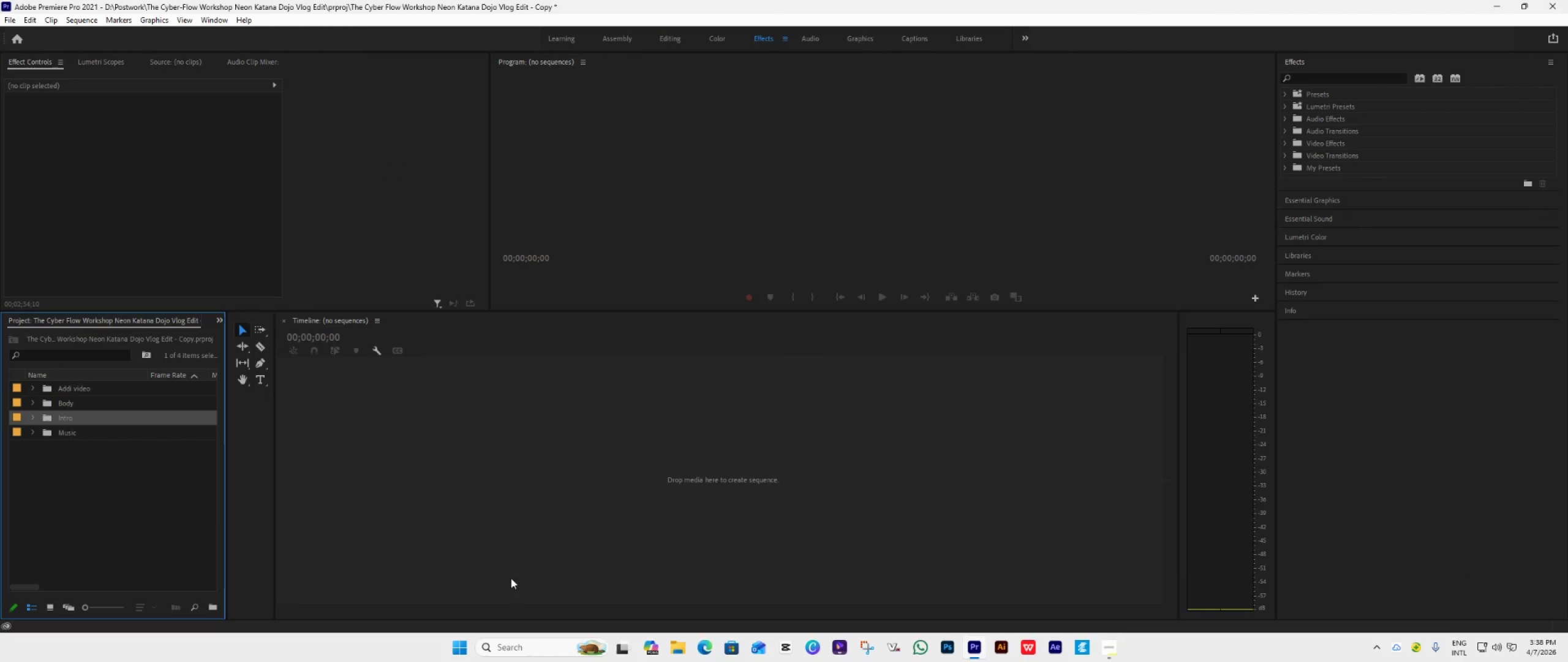 
left_click([86, 484])
 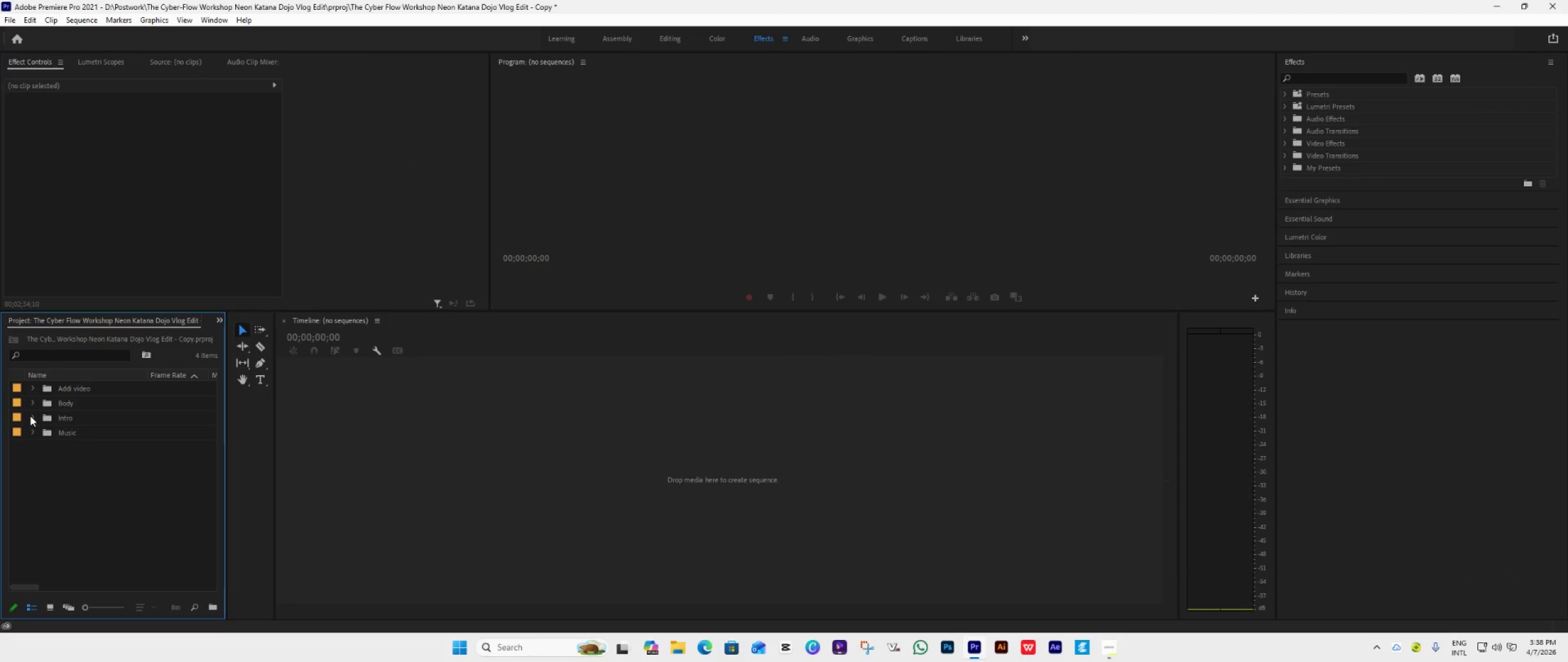 
left_click([30, 416])
 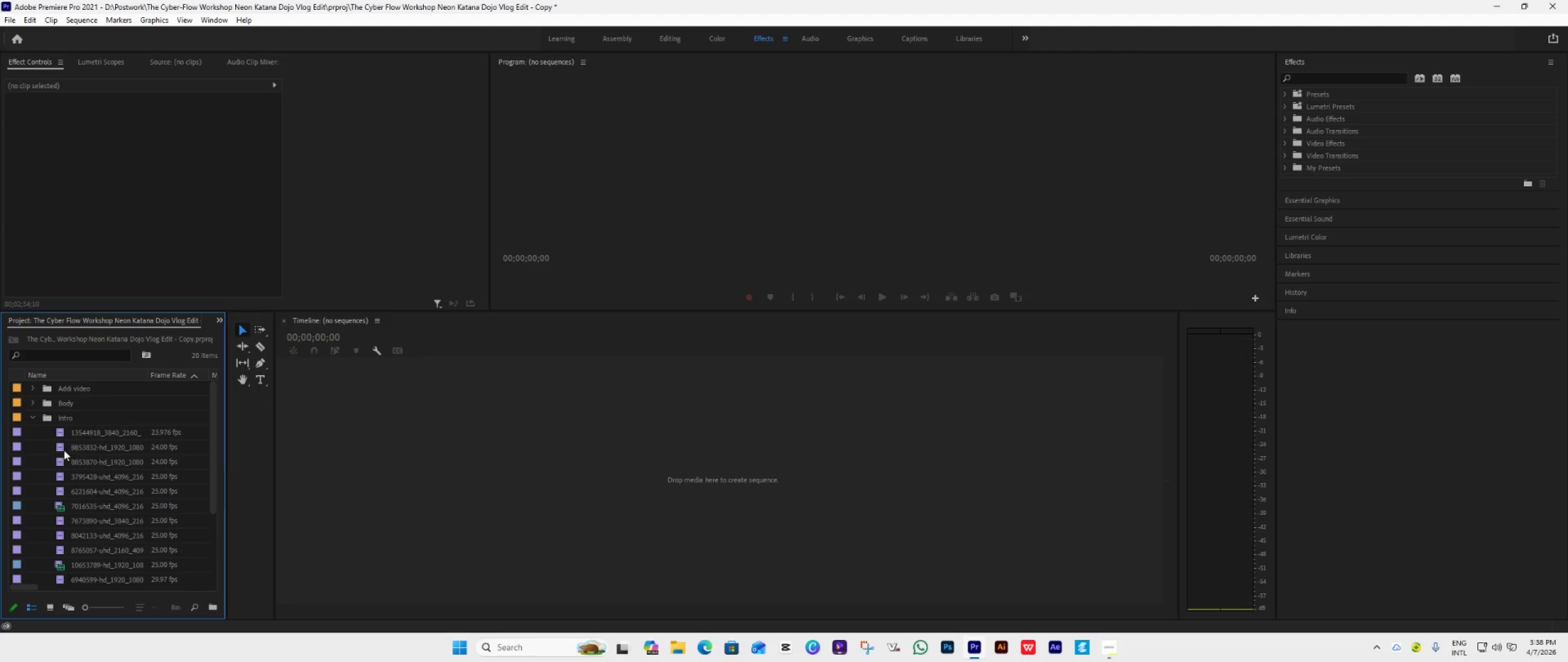 
double_click([61, 433])
 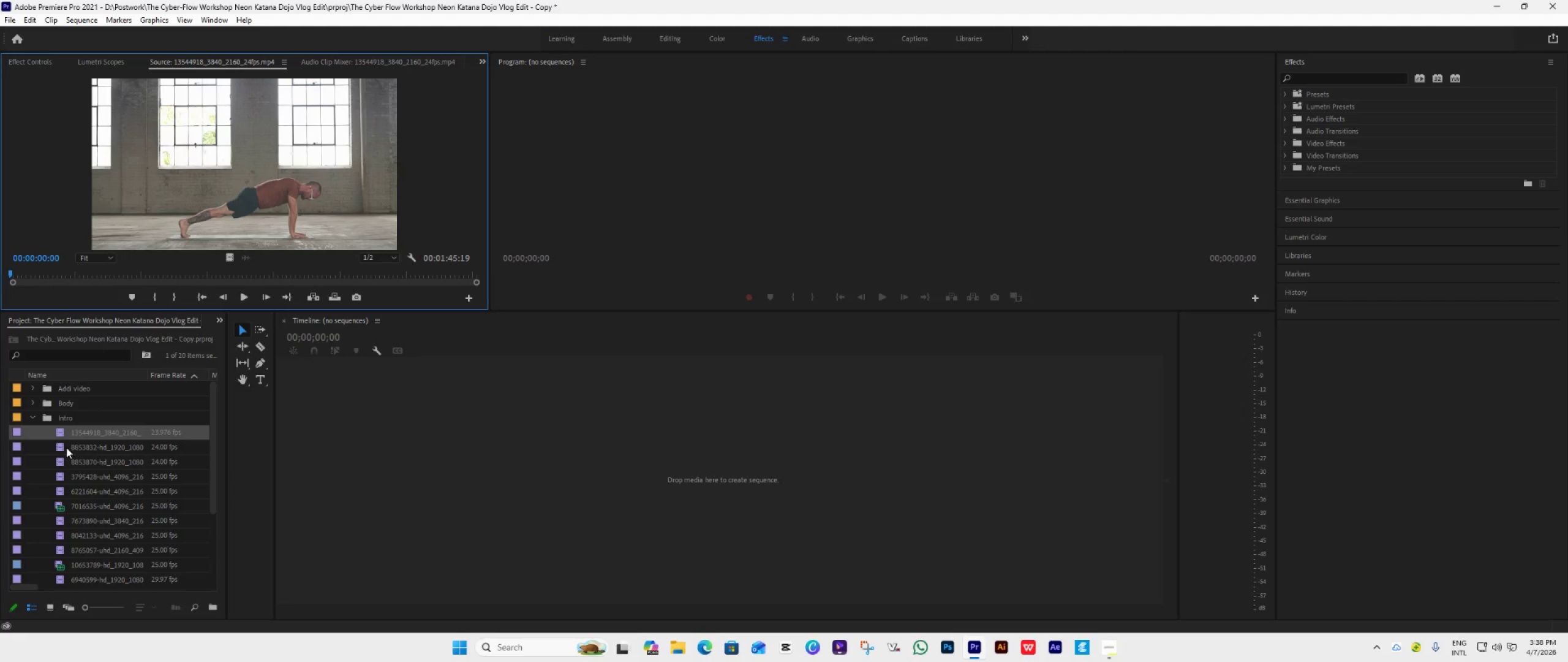 
double_click([62, 446])
 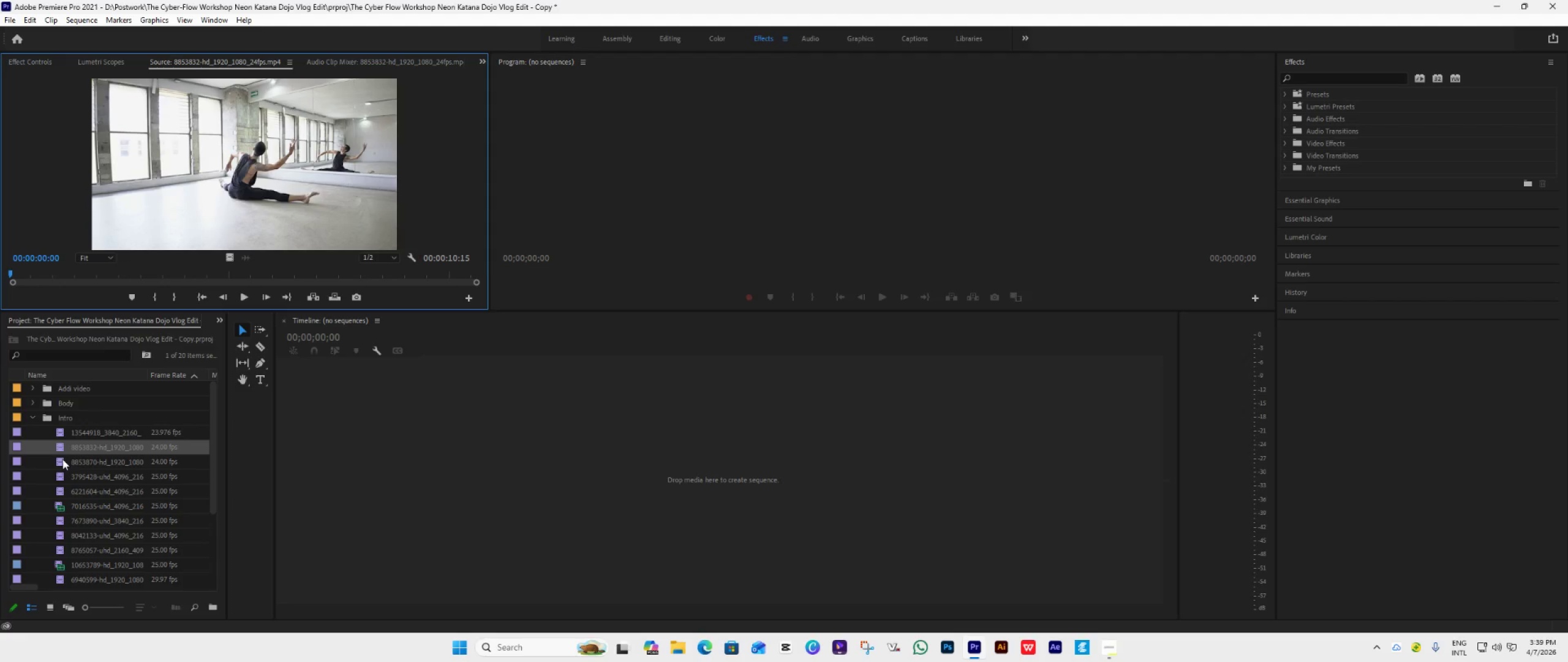 
double_click([62, 459])
 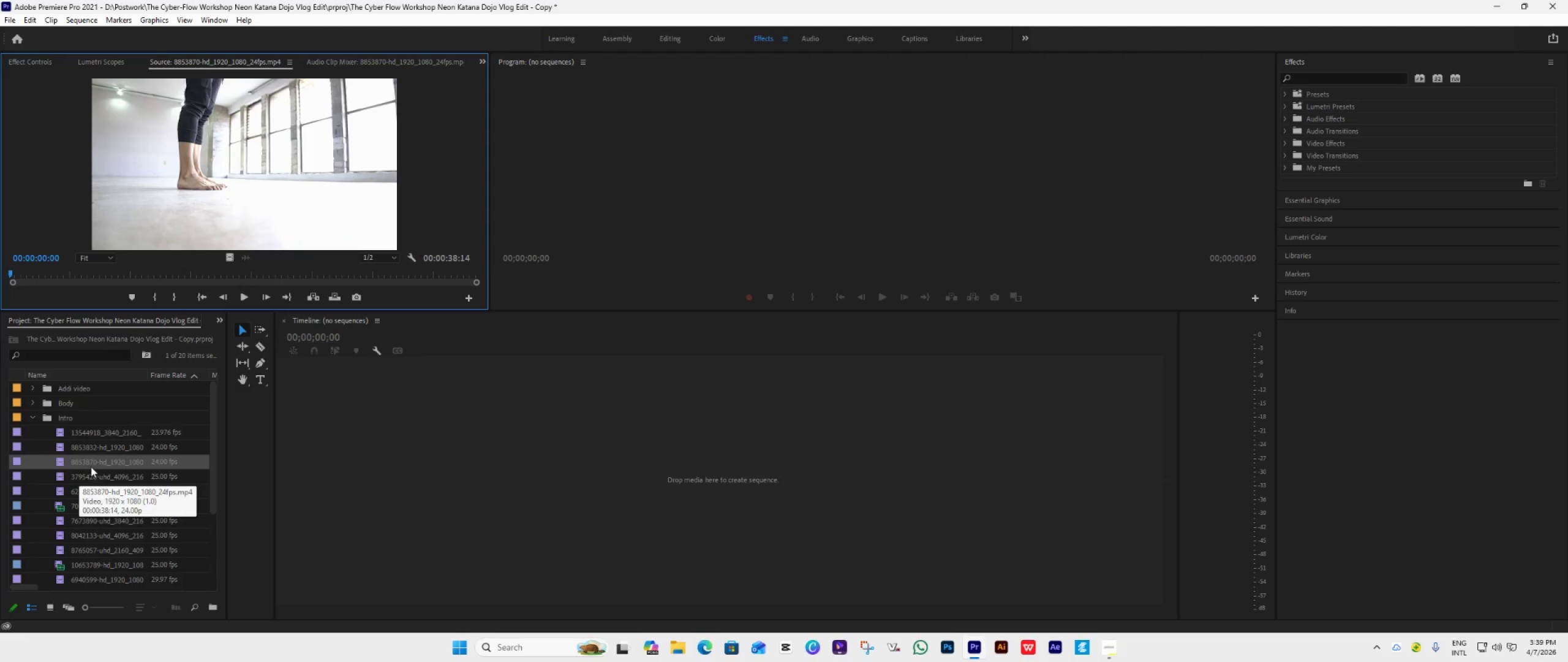 
left_click_drag(start_coordinate=[91, 463], to_coordinate=[459, 485])
 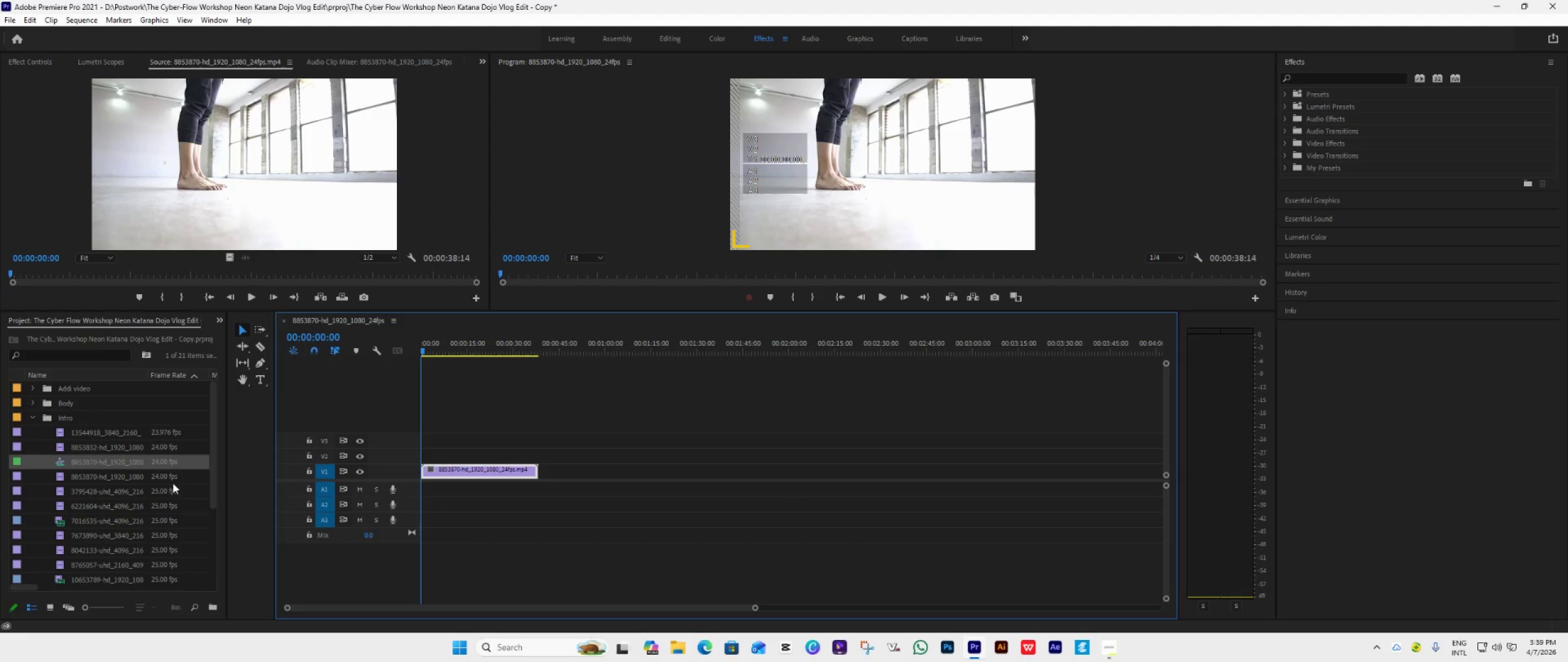 
left_click_drag(start_coordinate=[94, 459], to_coordinate=[61, 580])
 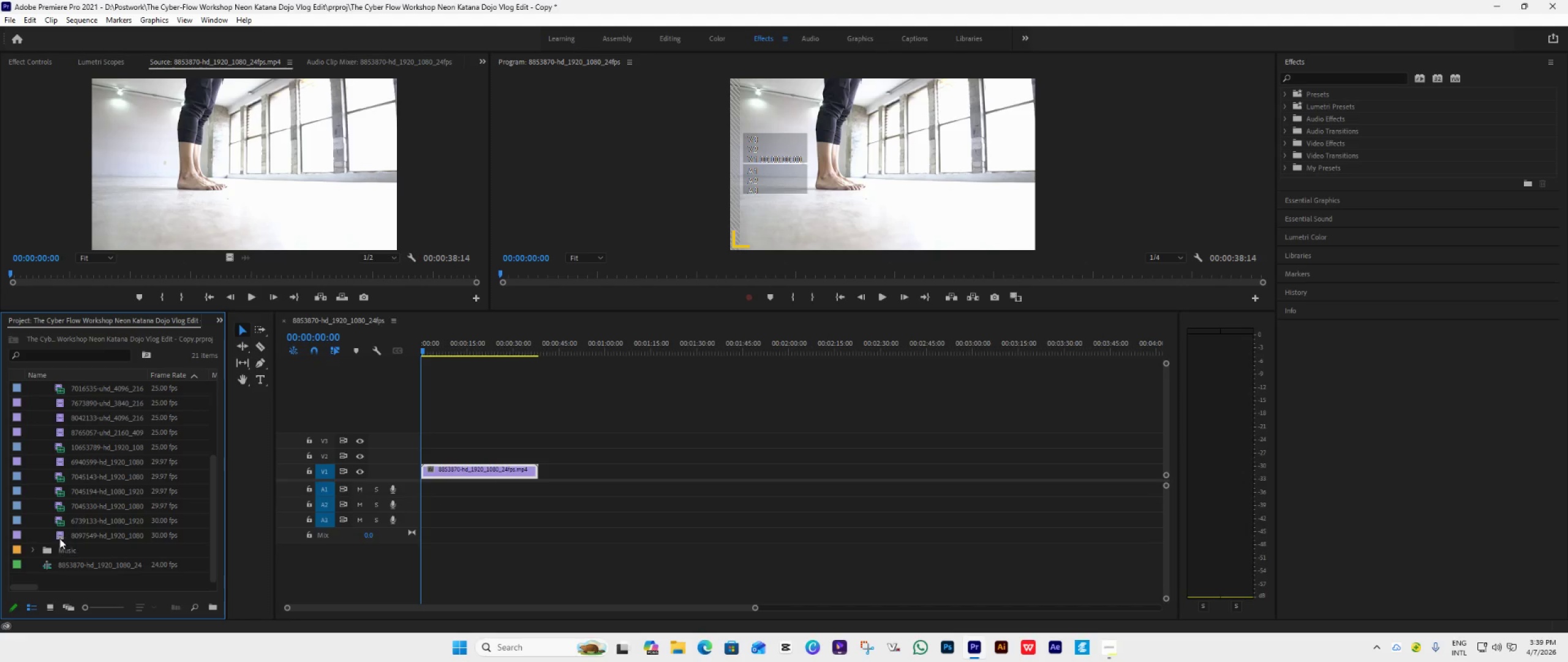 
scroll: coordinate [66, 503], scroll_direction: up, amount: 11.0
 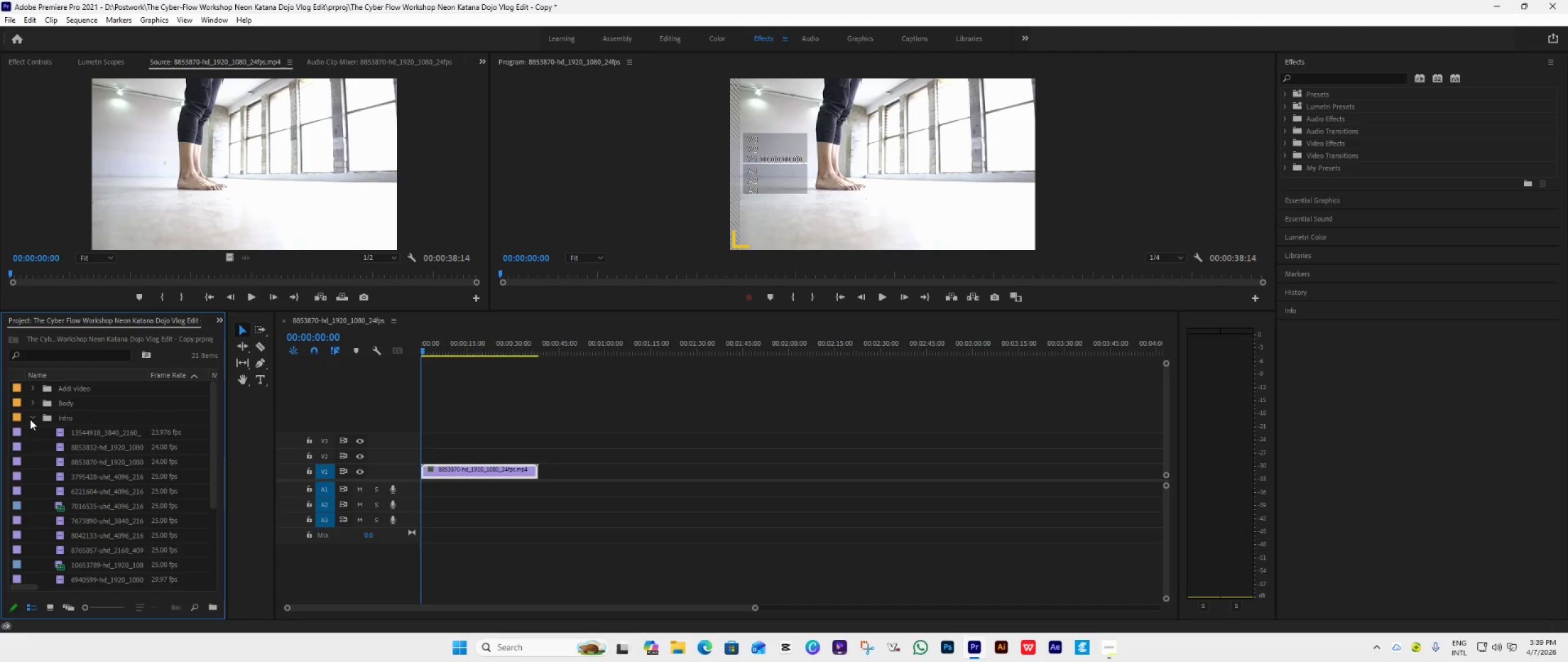 
left_click([29, 419])
 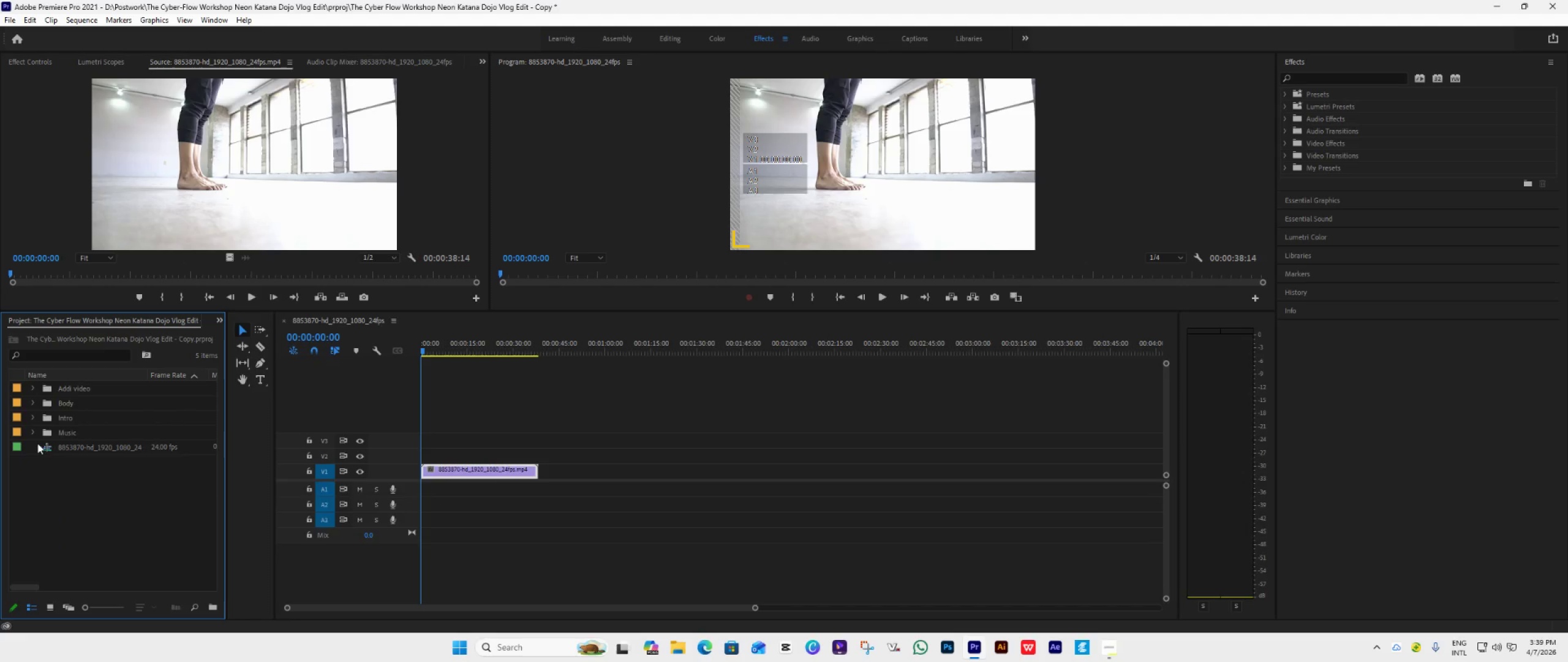 
left_click([50, 451])
 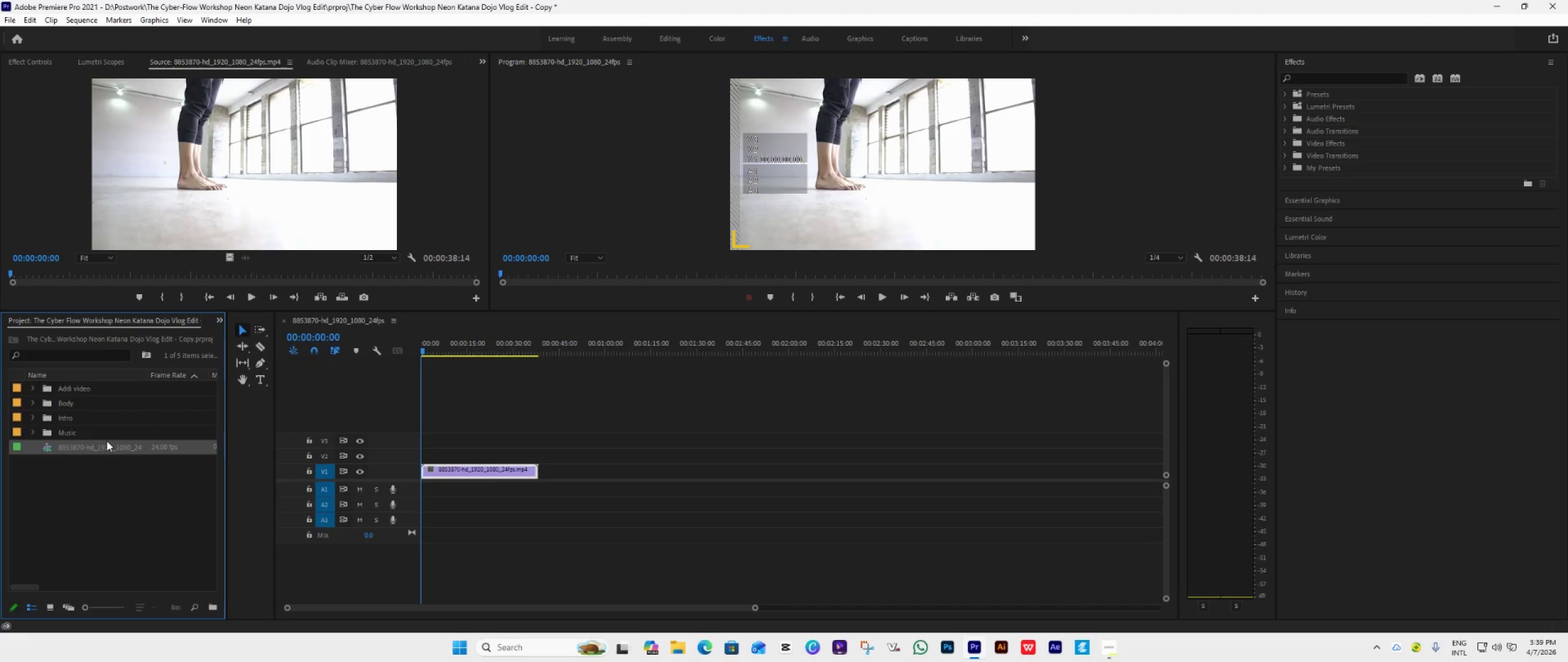 
right_click([105, 444])
 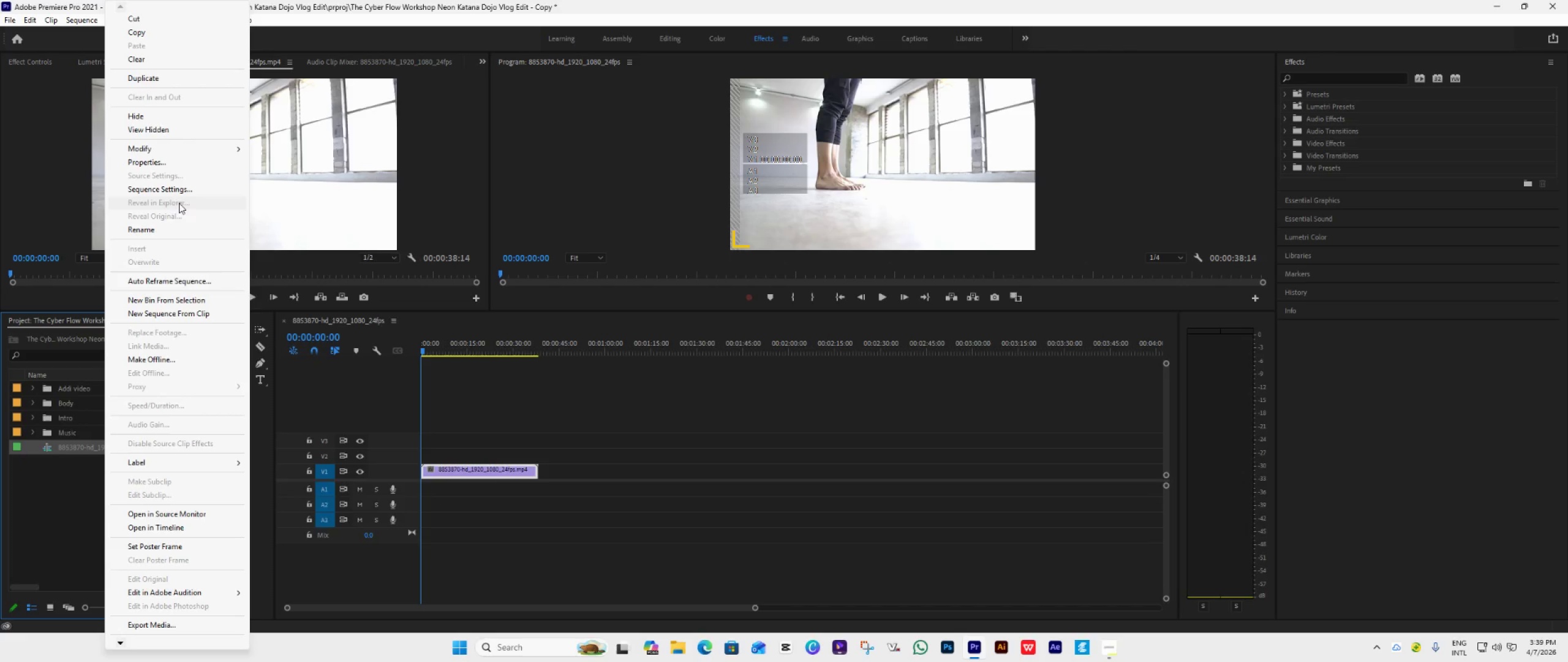 
left_click([176, 192])
 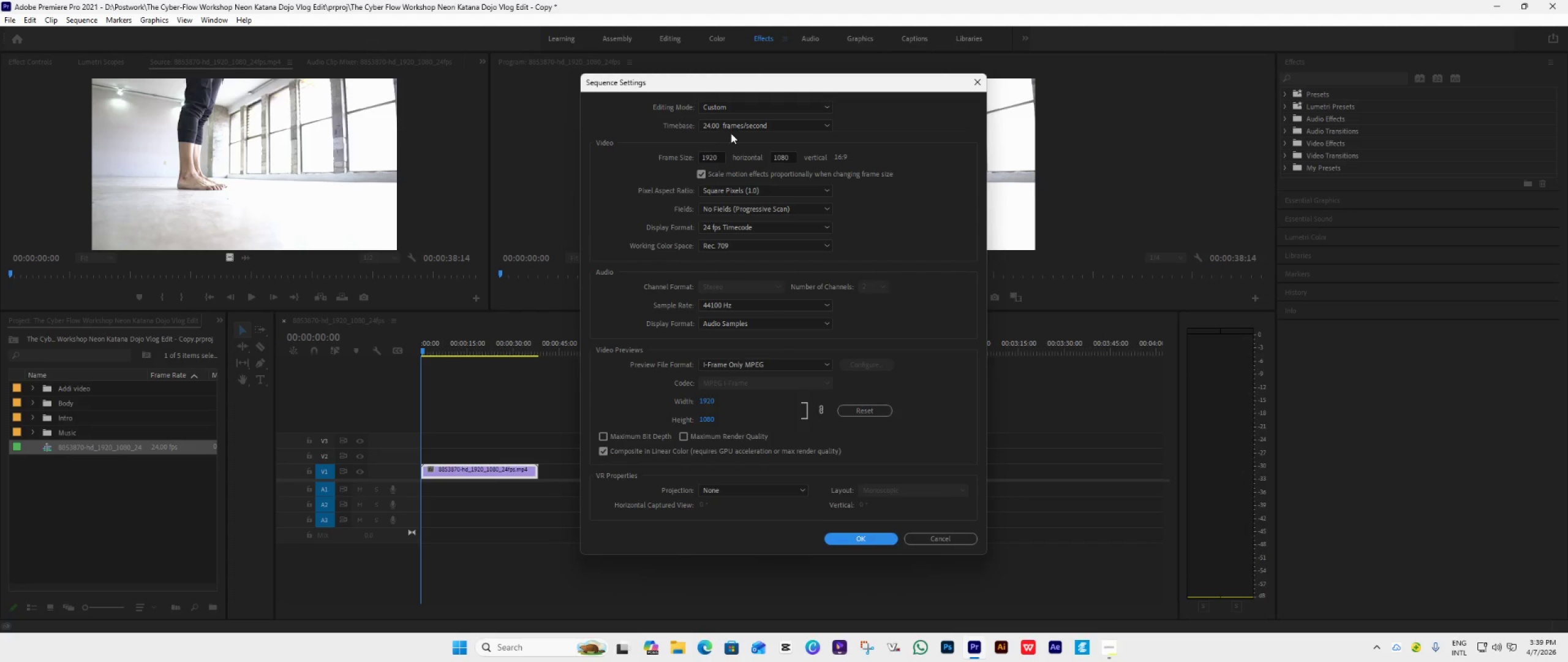 
left_click([1102, 652])